 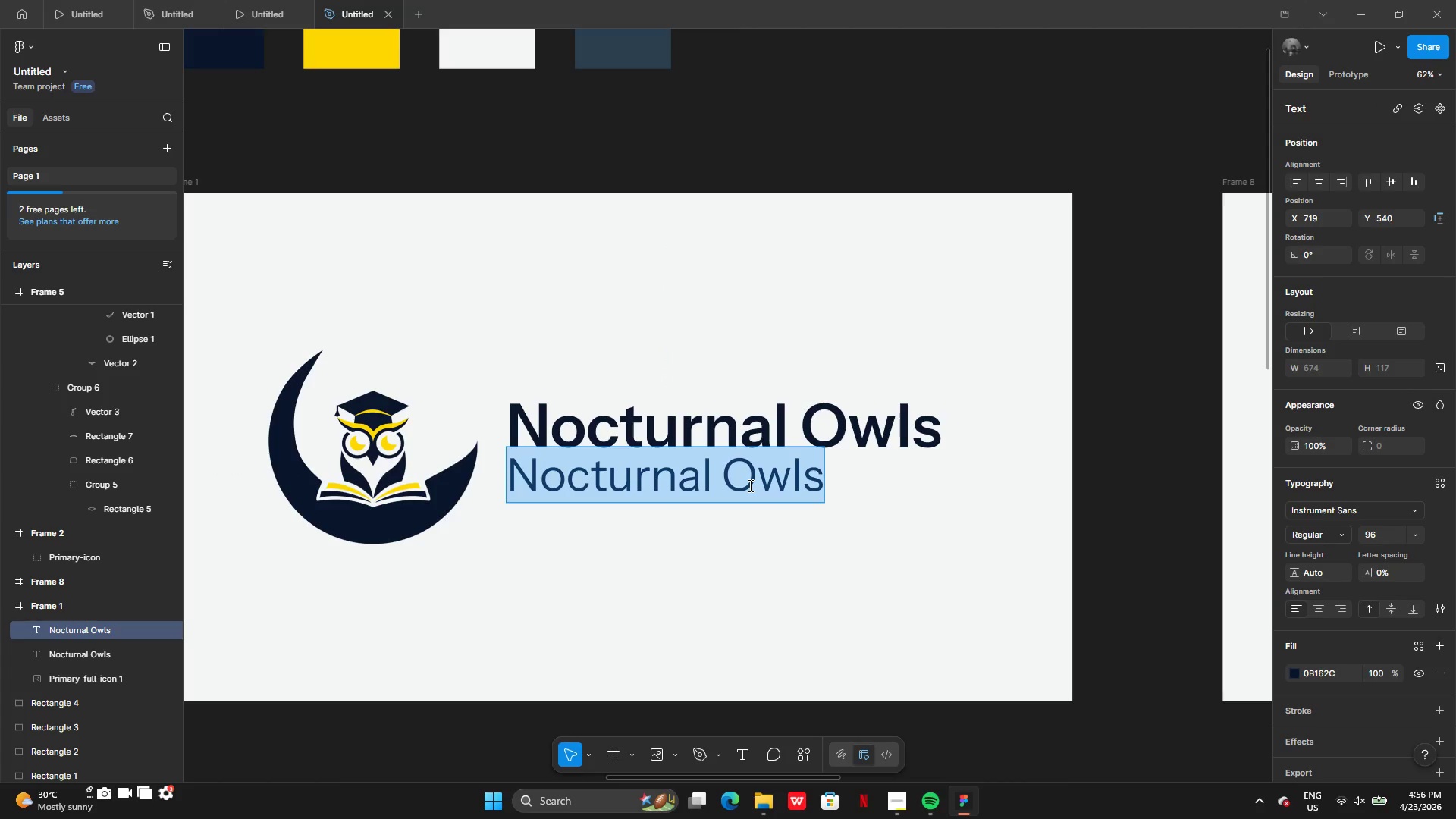 
key(Control+V)
 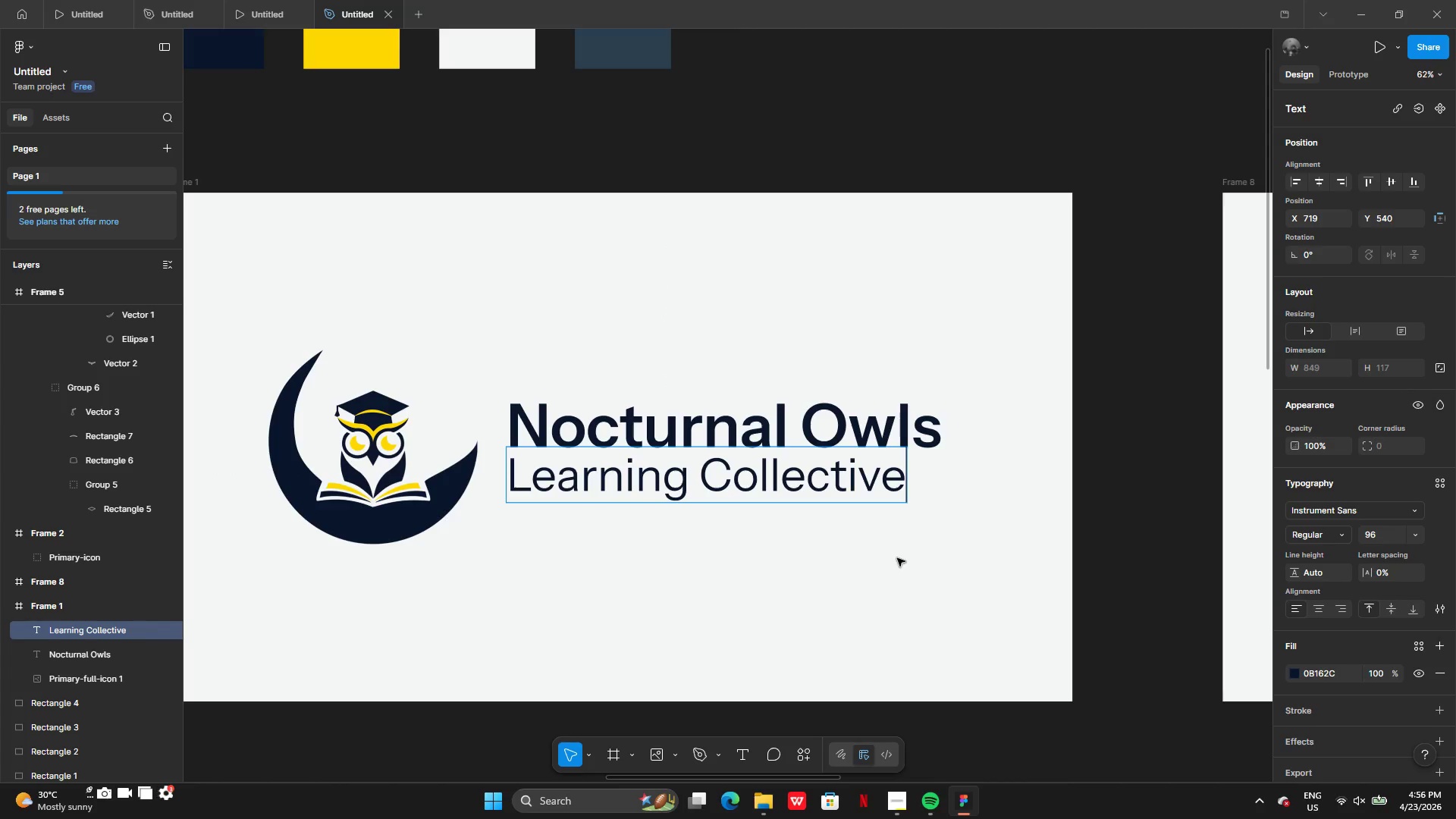 
left_click([893, 566])
 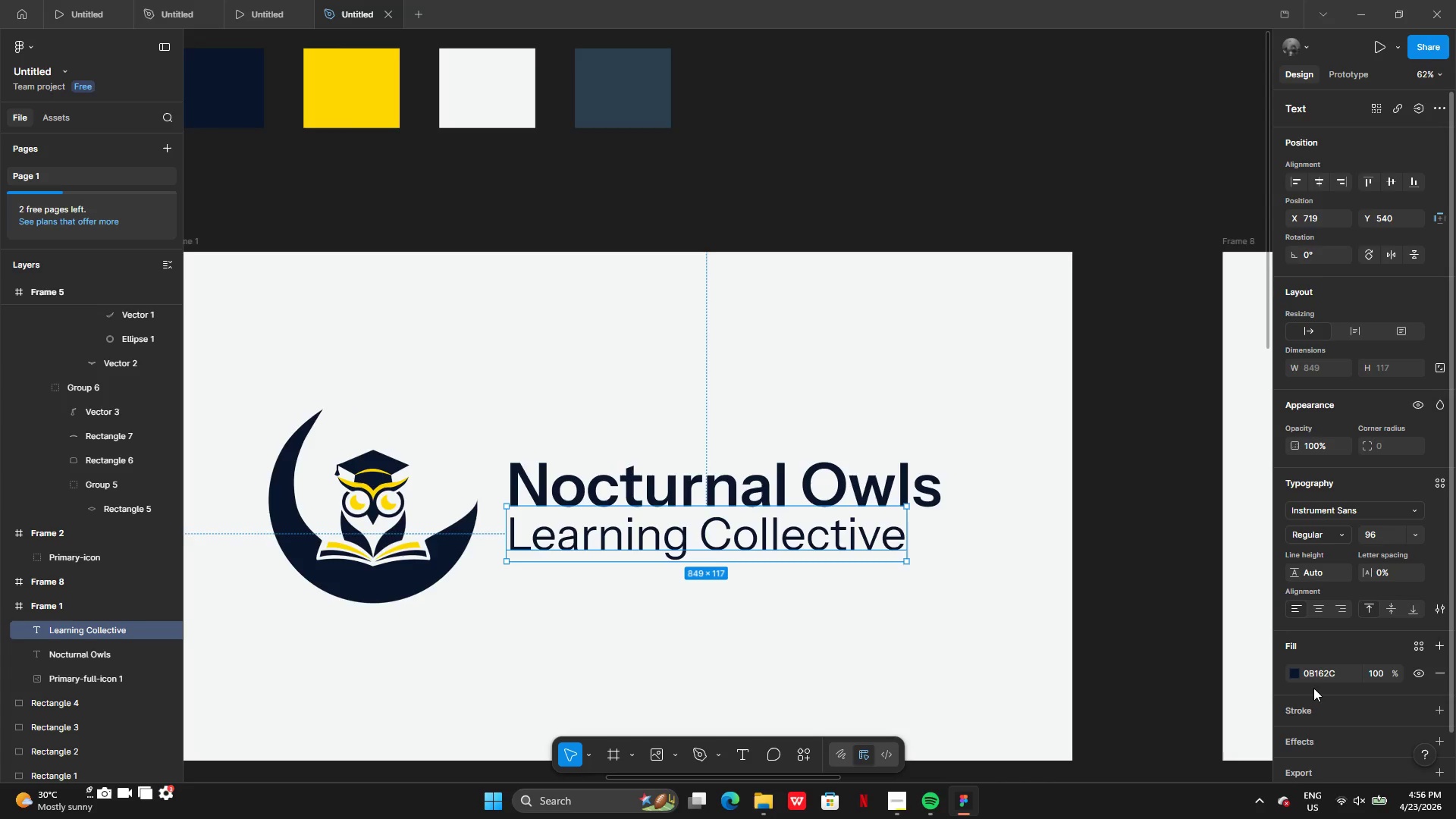 
left_click([1299, 671])
 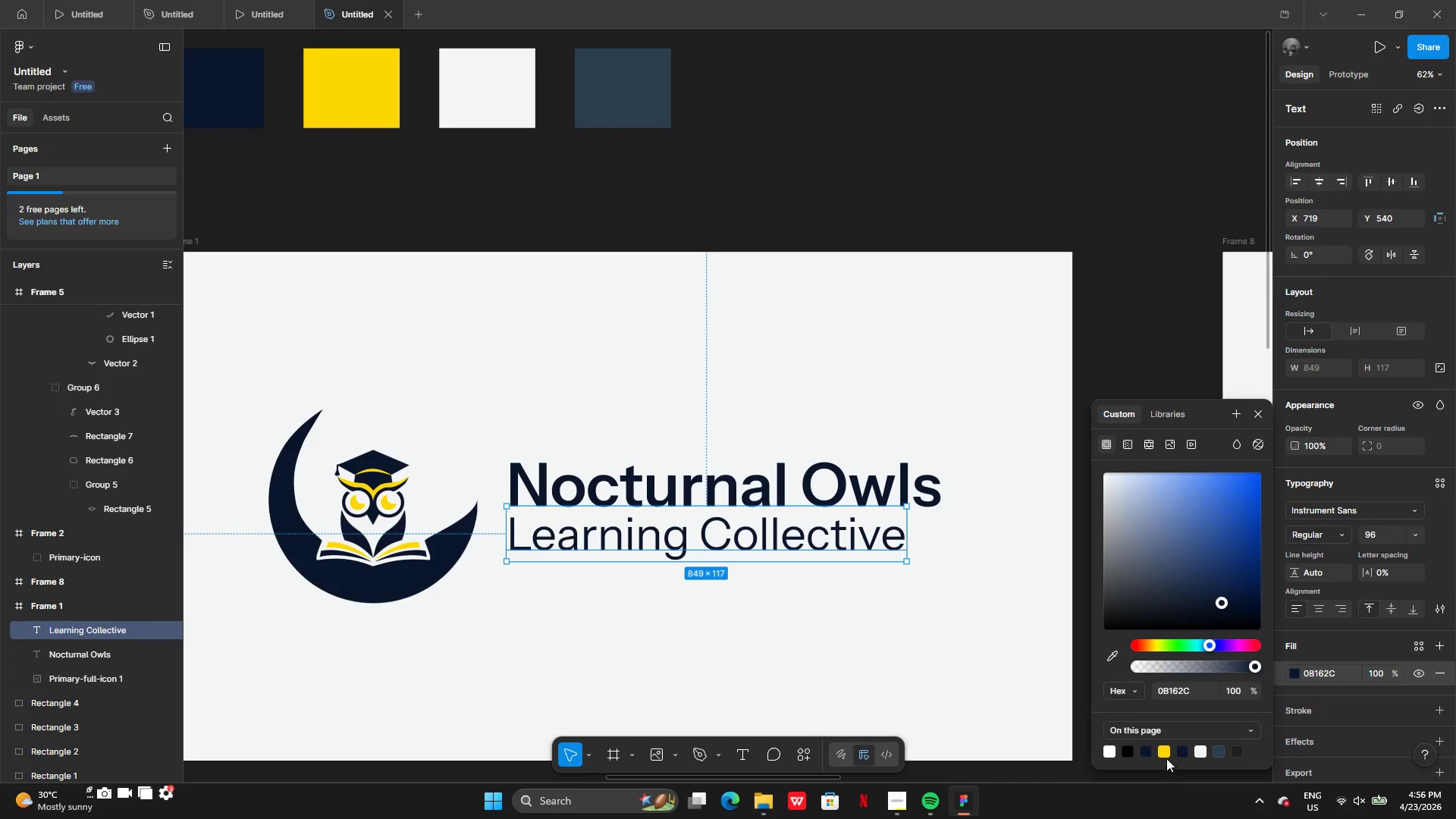 
left_click([1166, 754])
 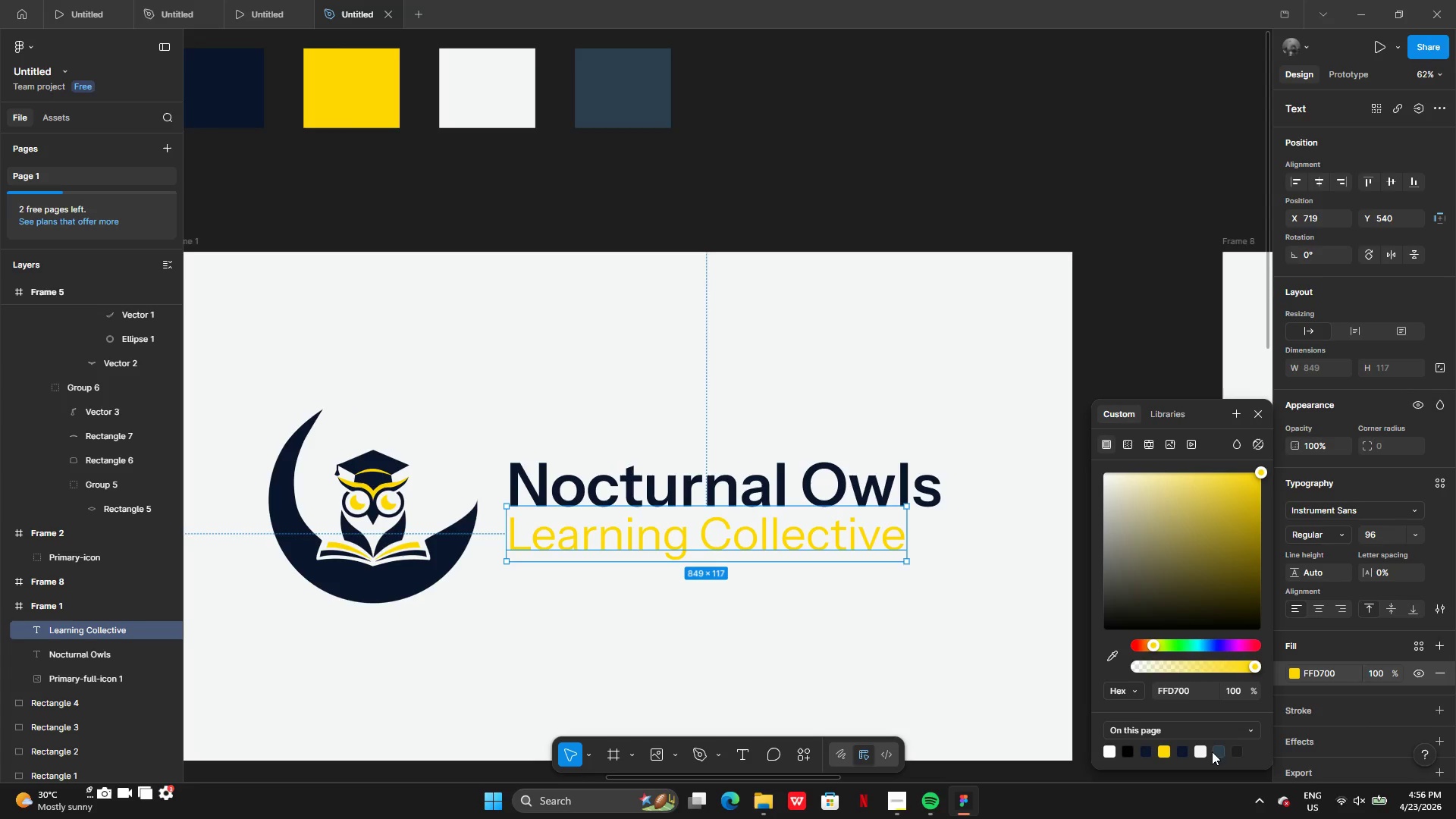 
left_click([1235, 752])
 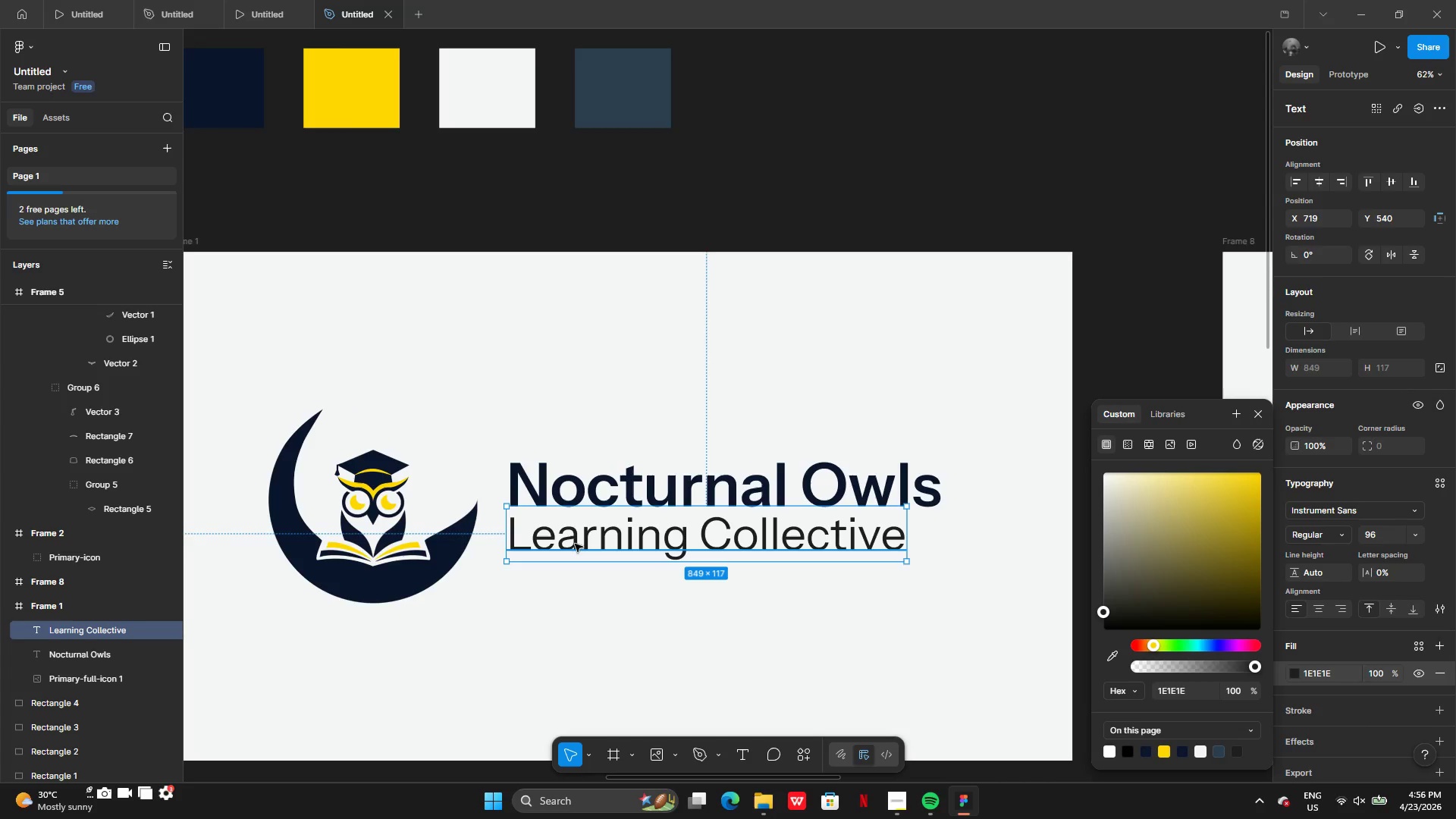 
left_click_drag(start_coordinate=[643, 541], to_coordinate=[642, 545])
 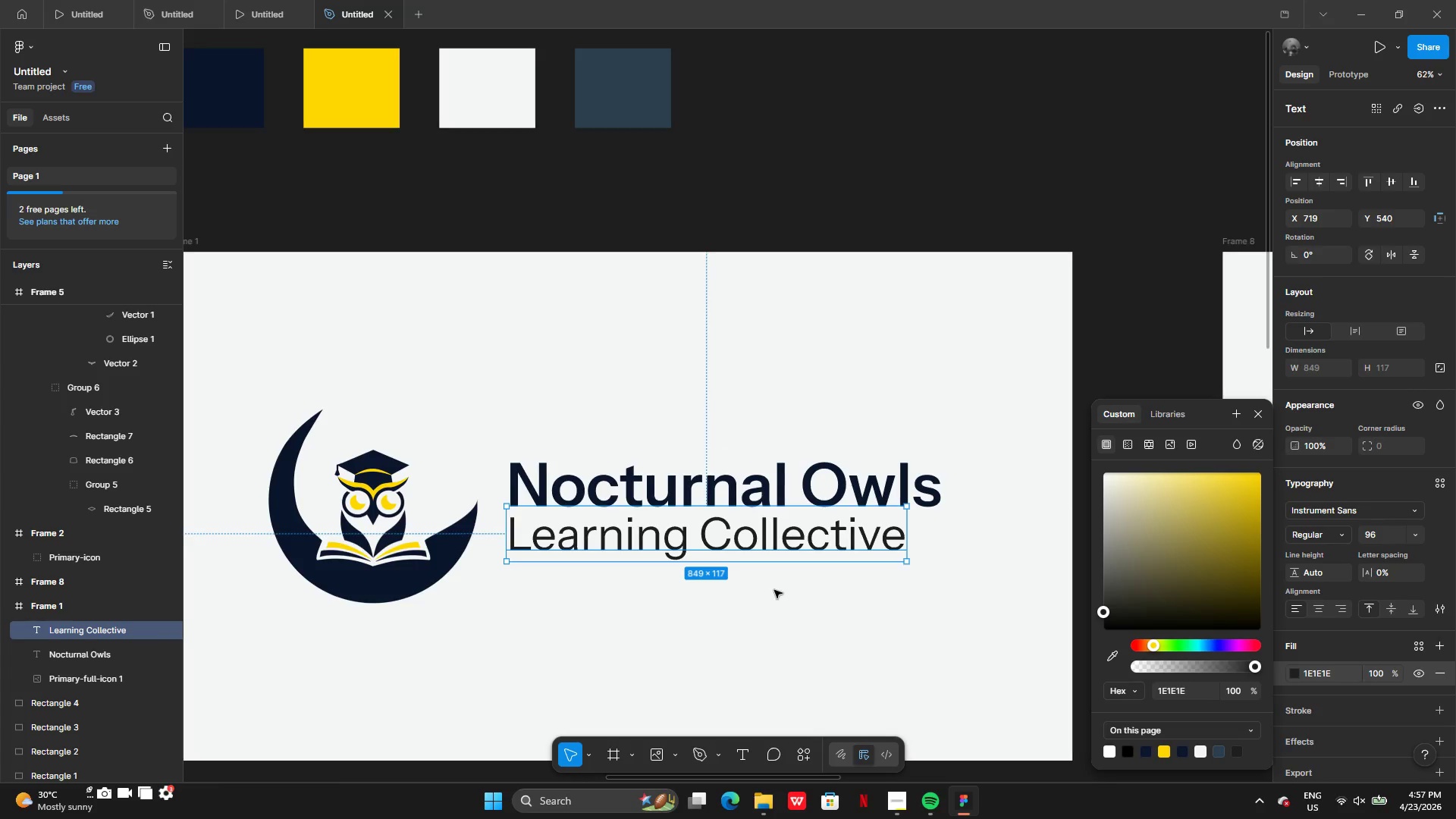 
left_click([774, 590])
 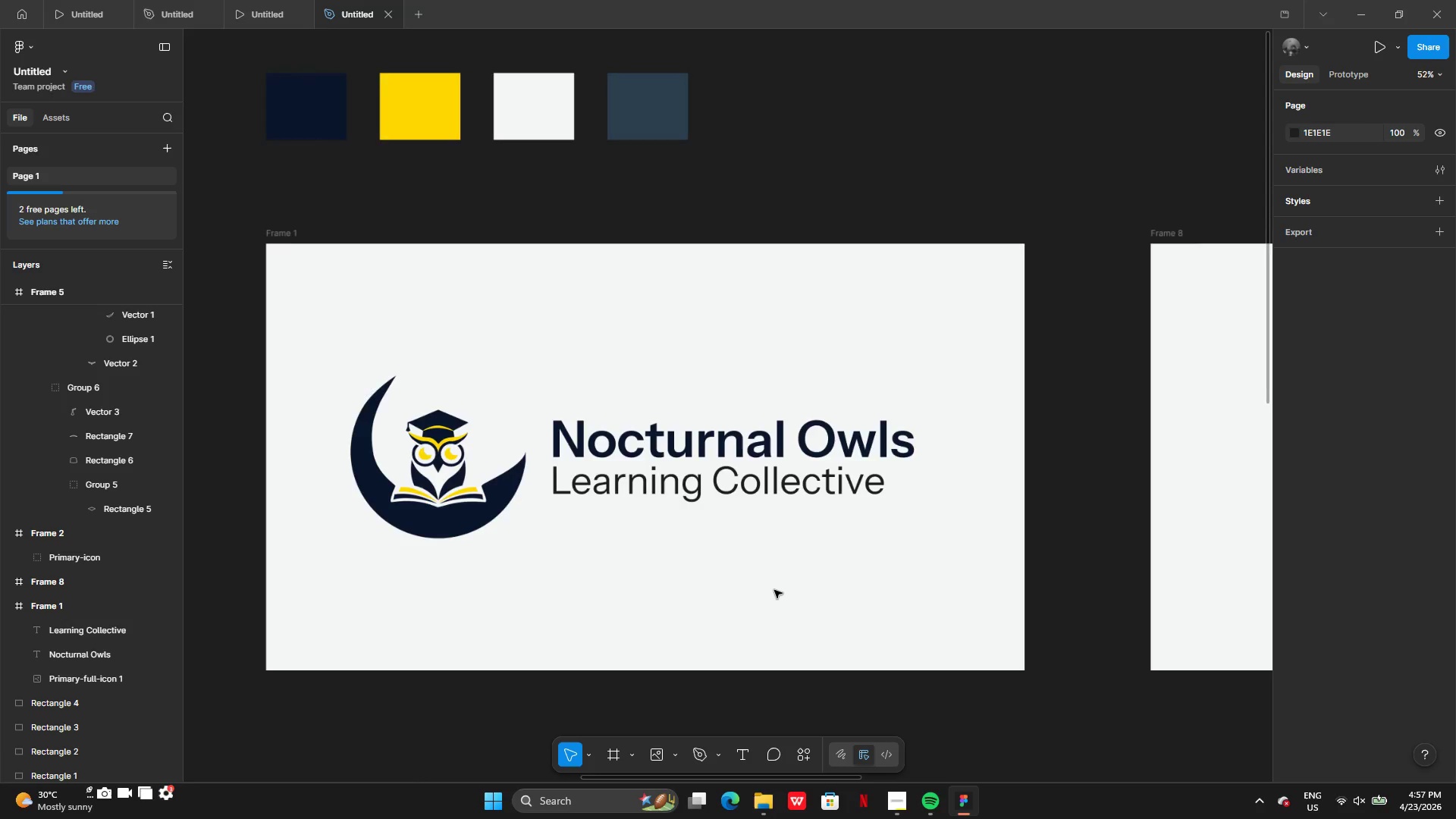 
left_click([694, 507])
 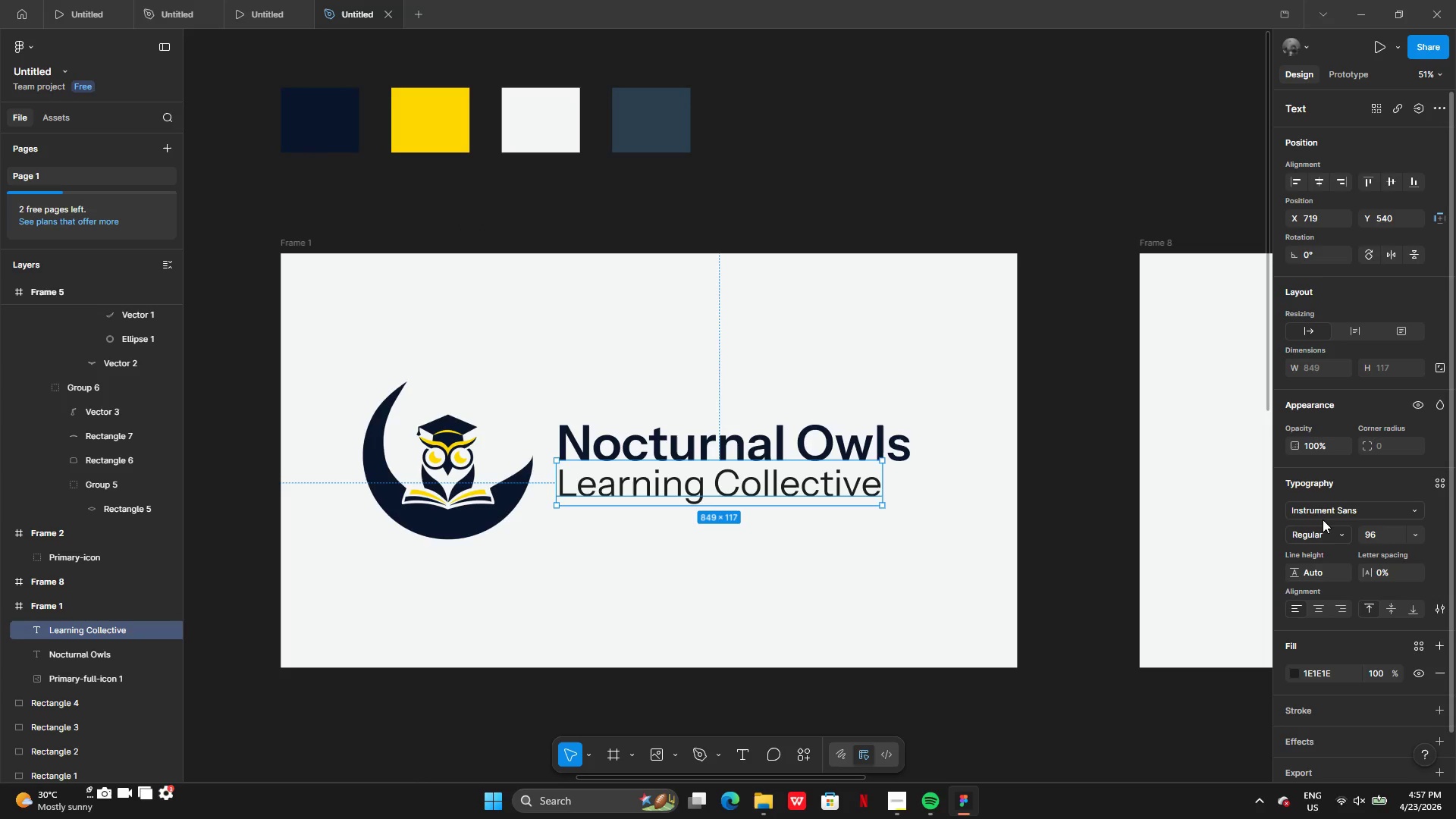 
left_click([1316, 507])
 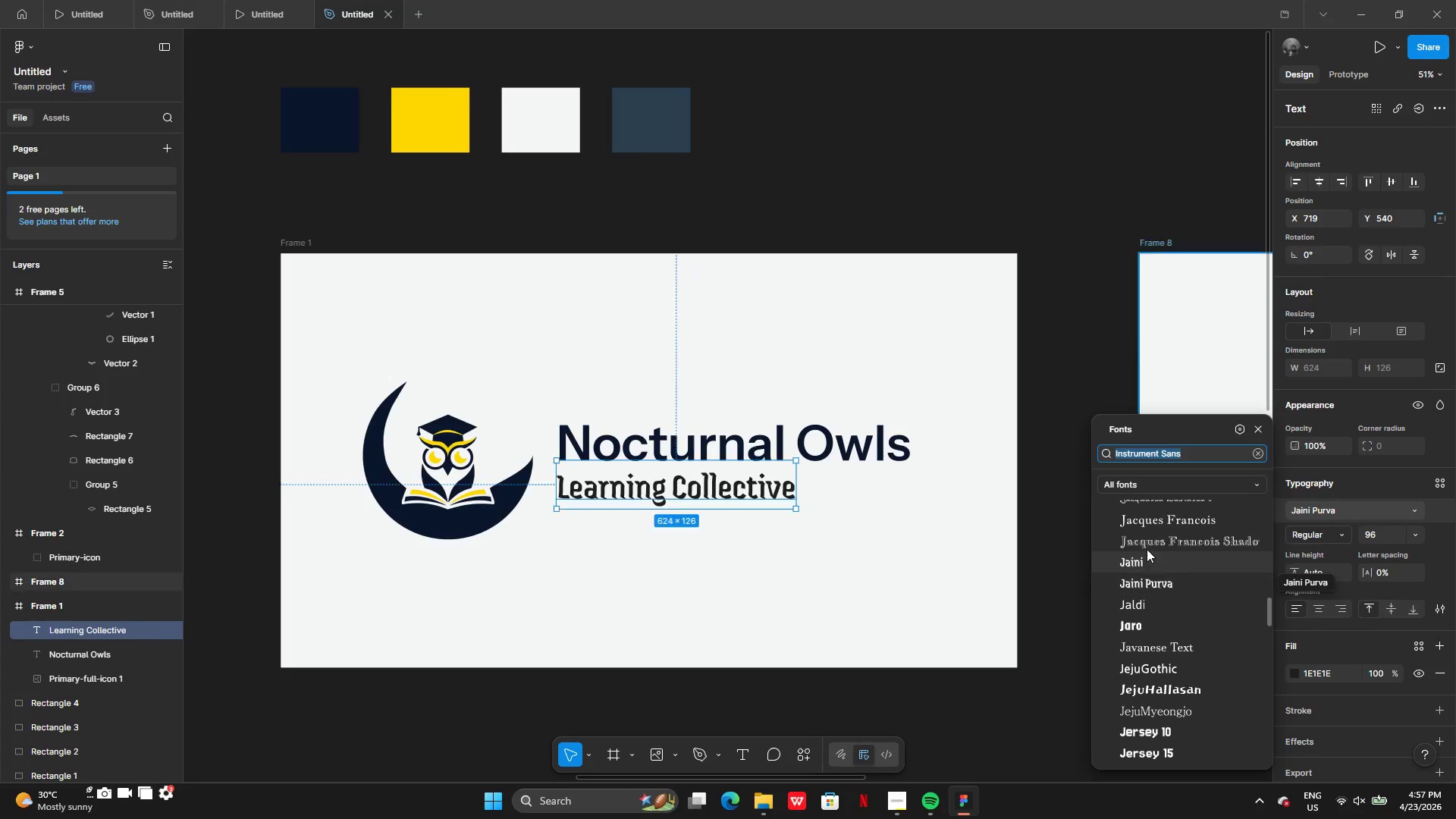 
wait(40.41)
 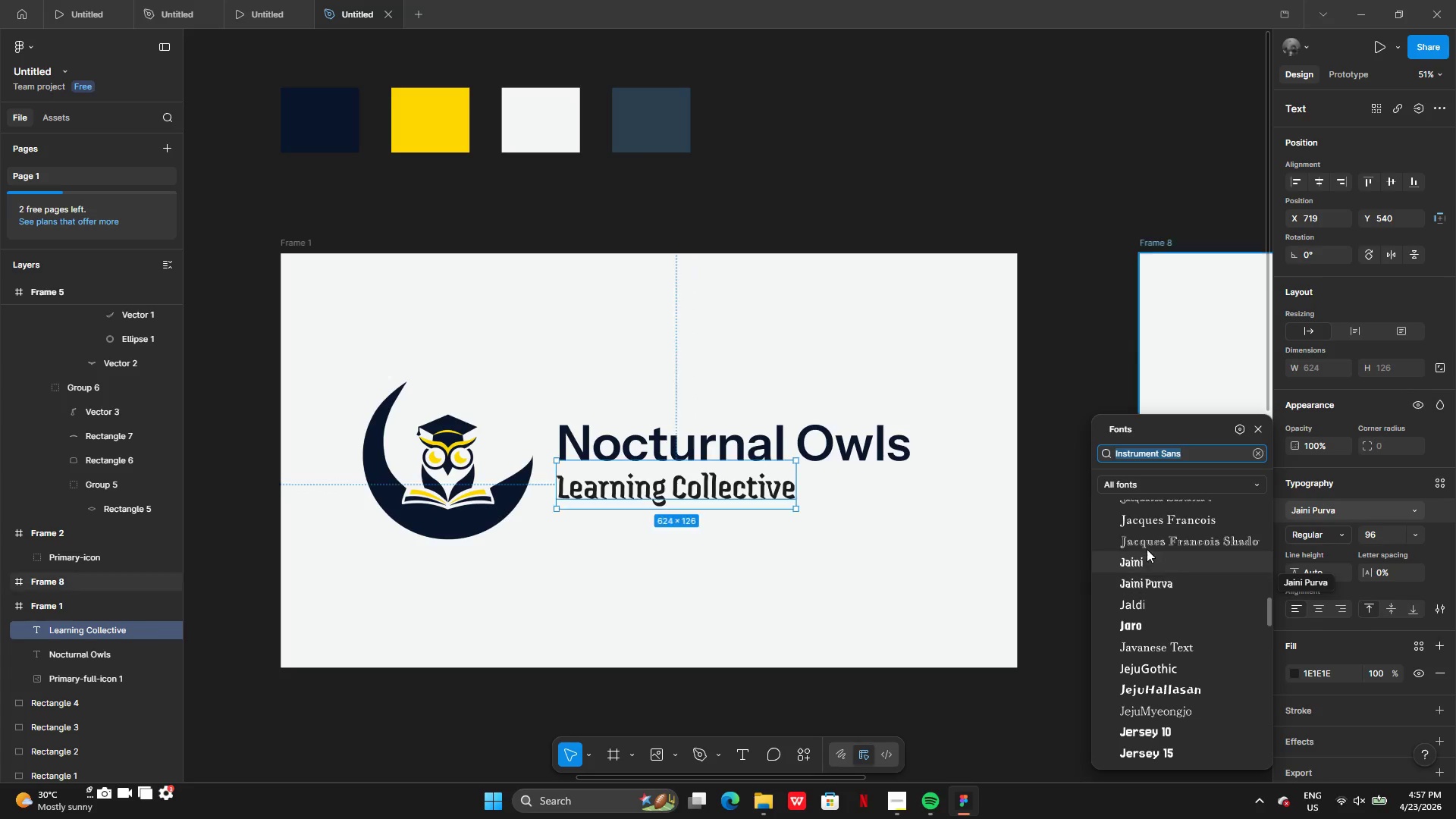 
mouse_move([1159, 693])
 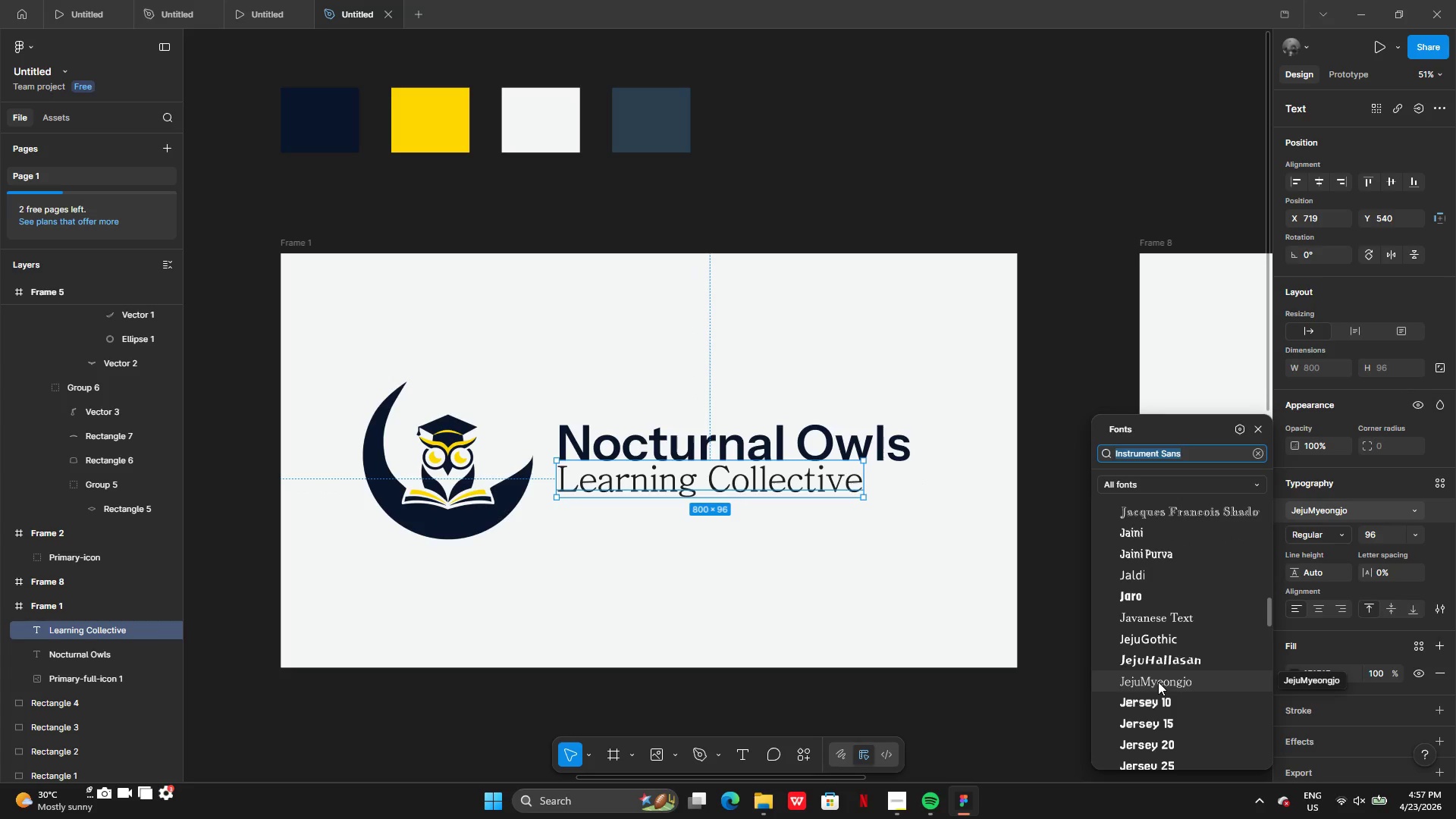 
wait(8.19)
 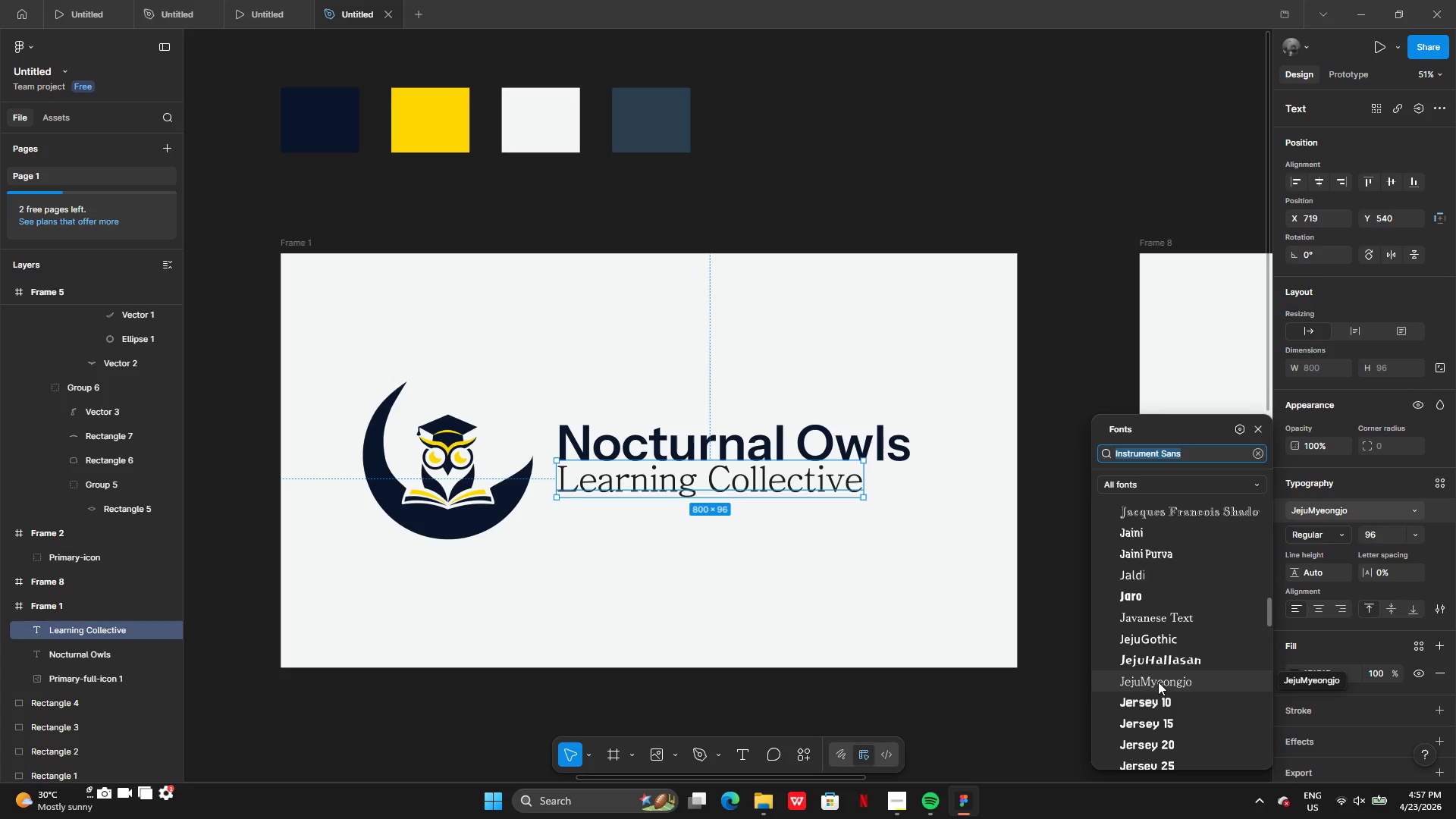 
left_click([1157, 681])
 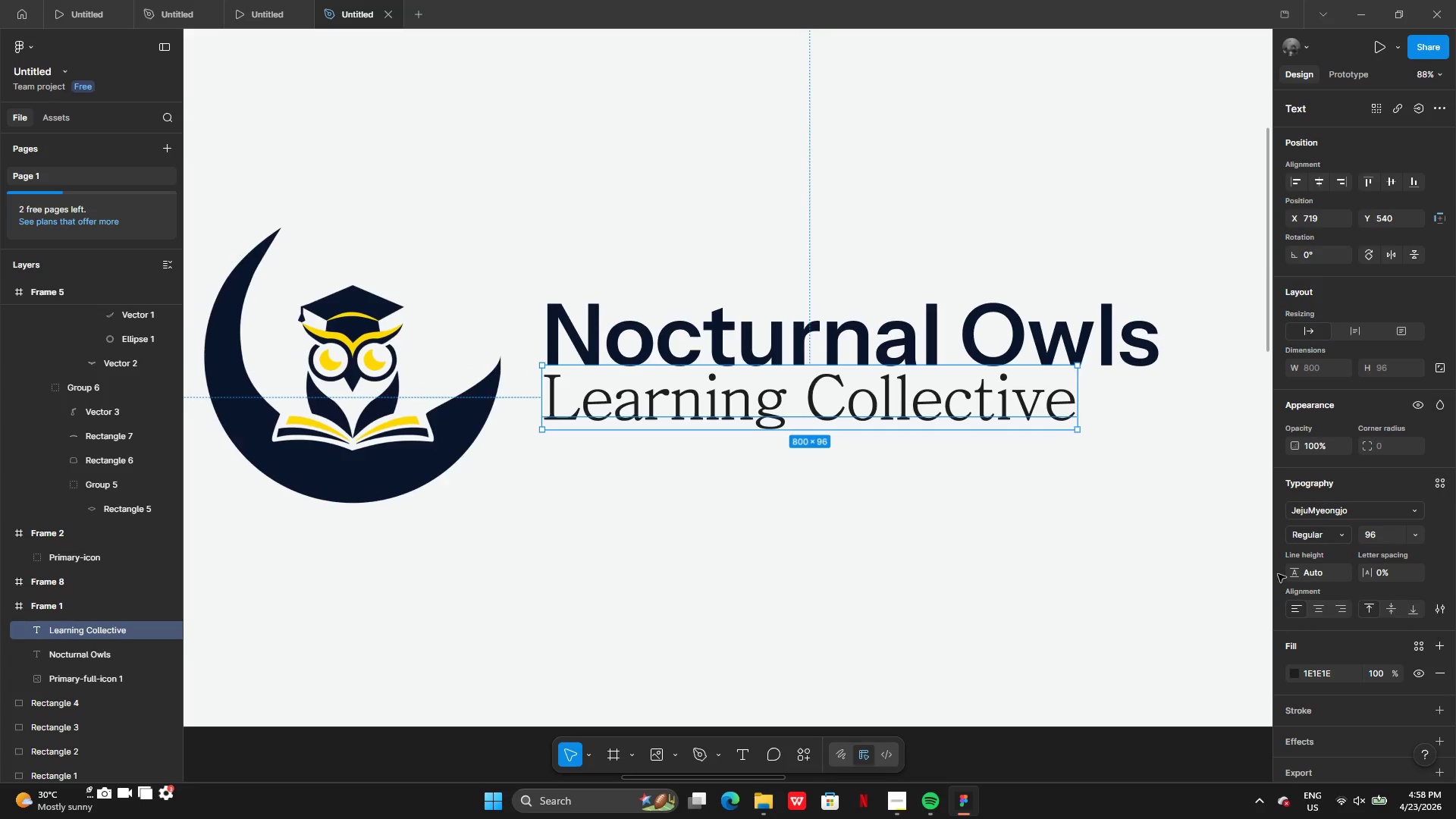 
left_click([1308, 530])
 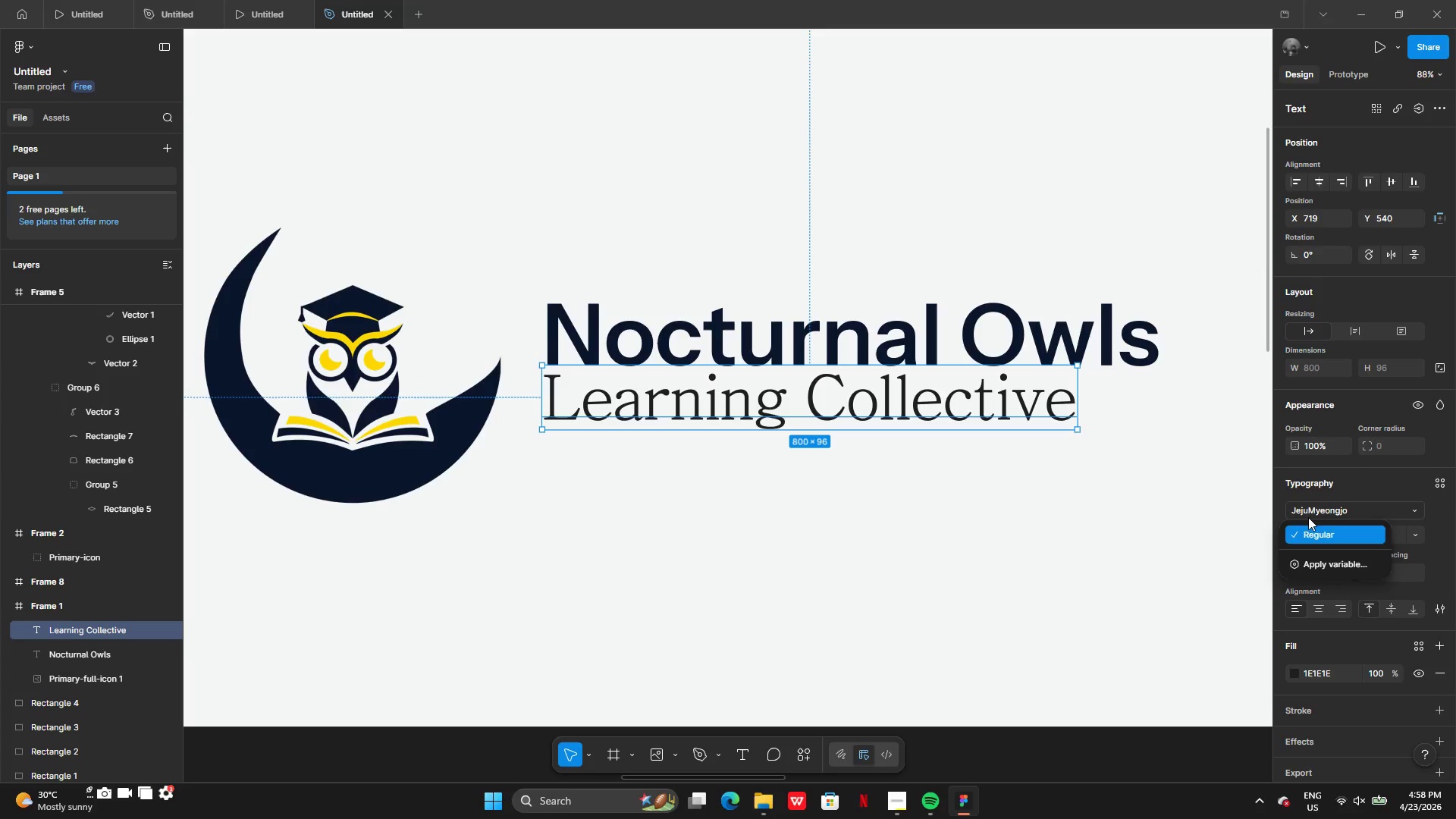 
left_click([1308, 506])
 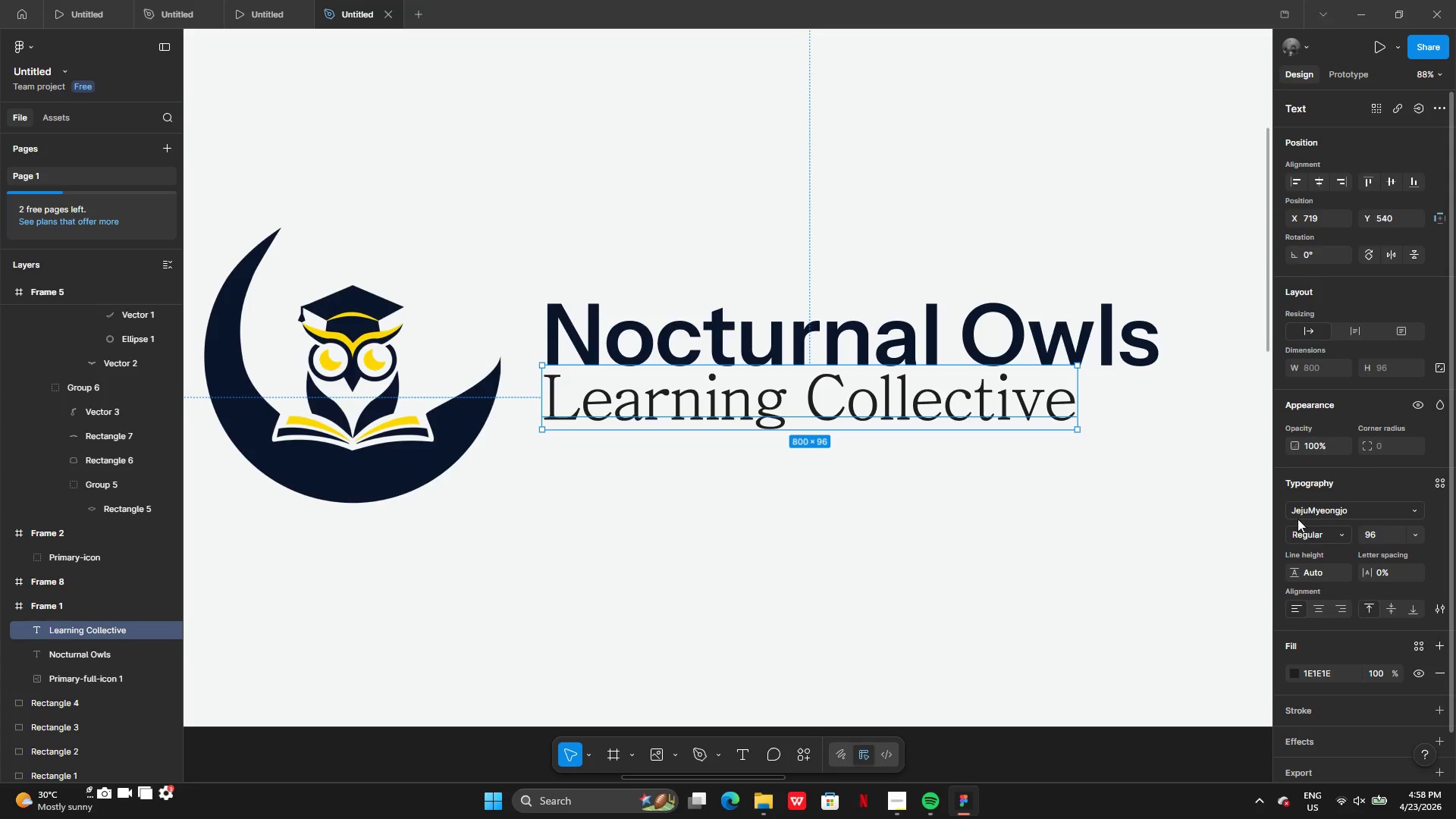 
left_click([1297, 513])
 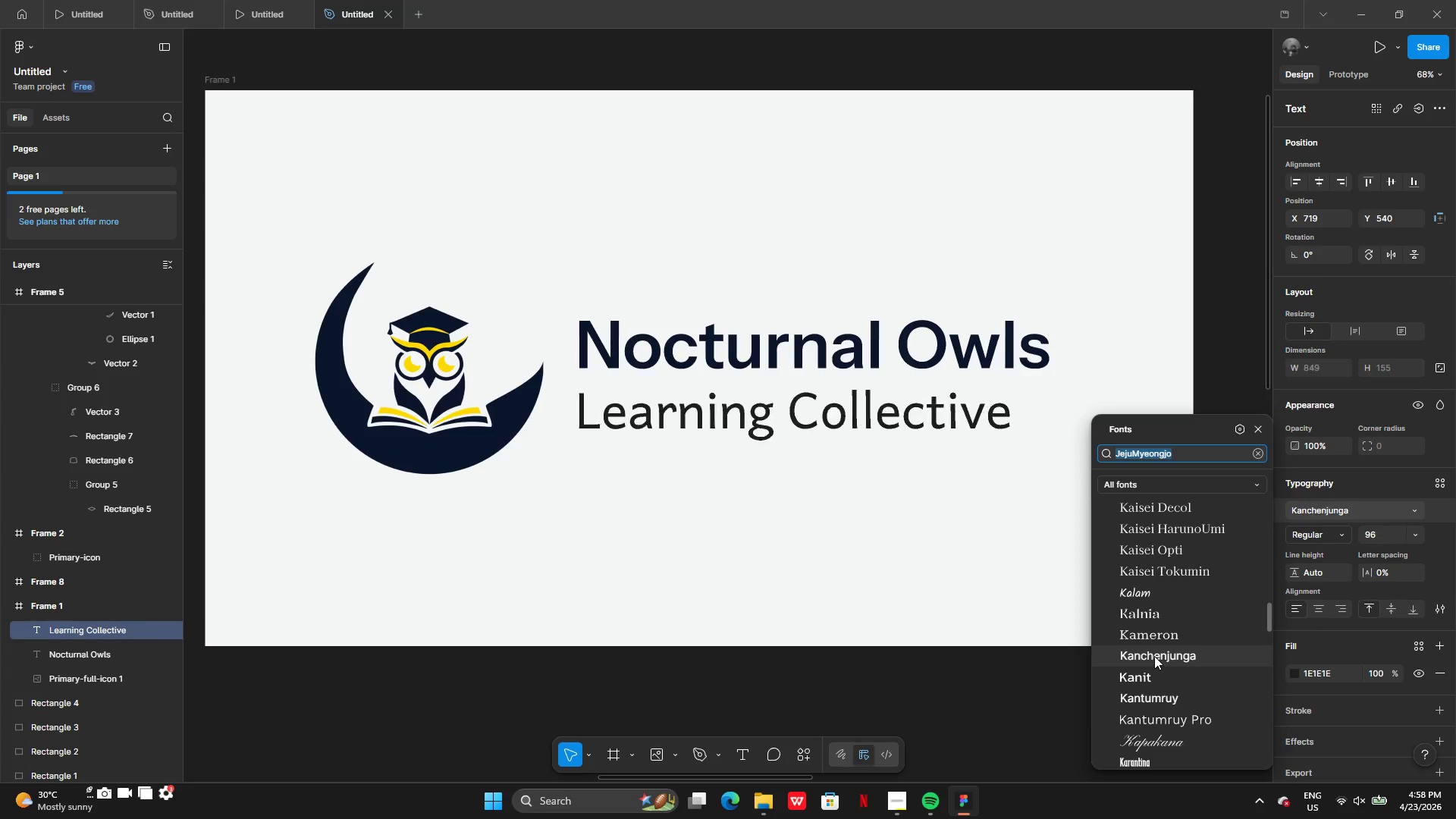 
wait(19.95)
 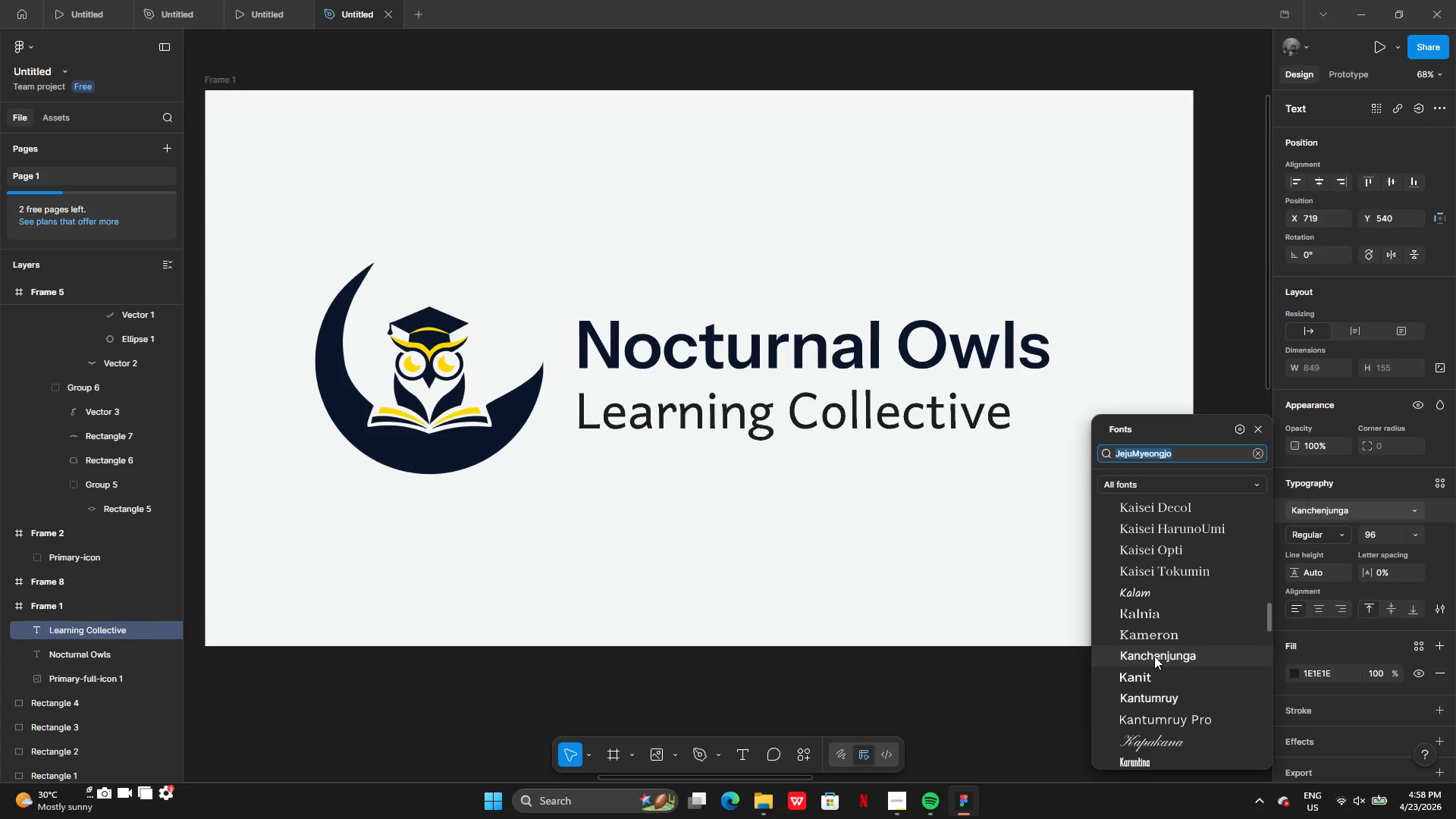 
left_click([1154, 676])
 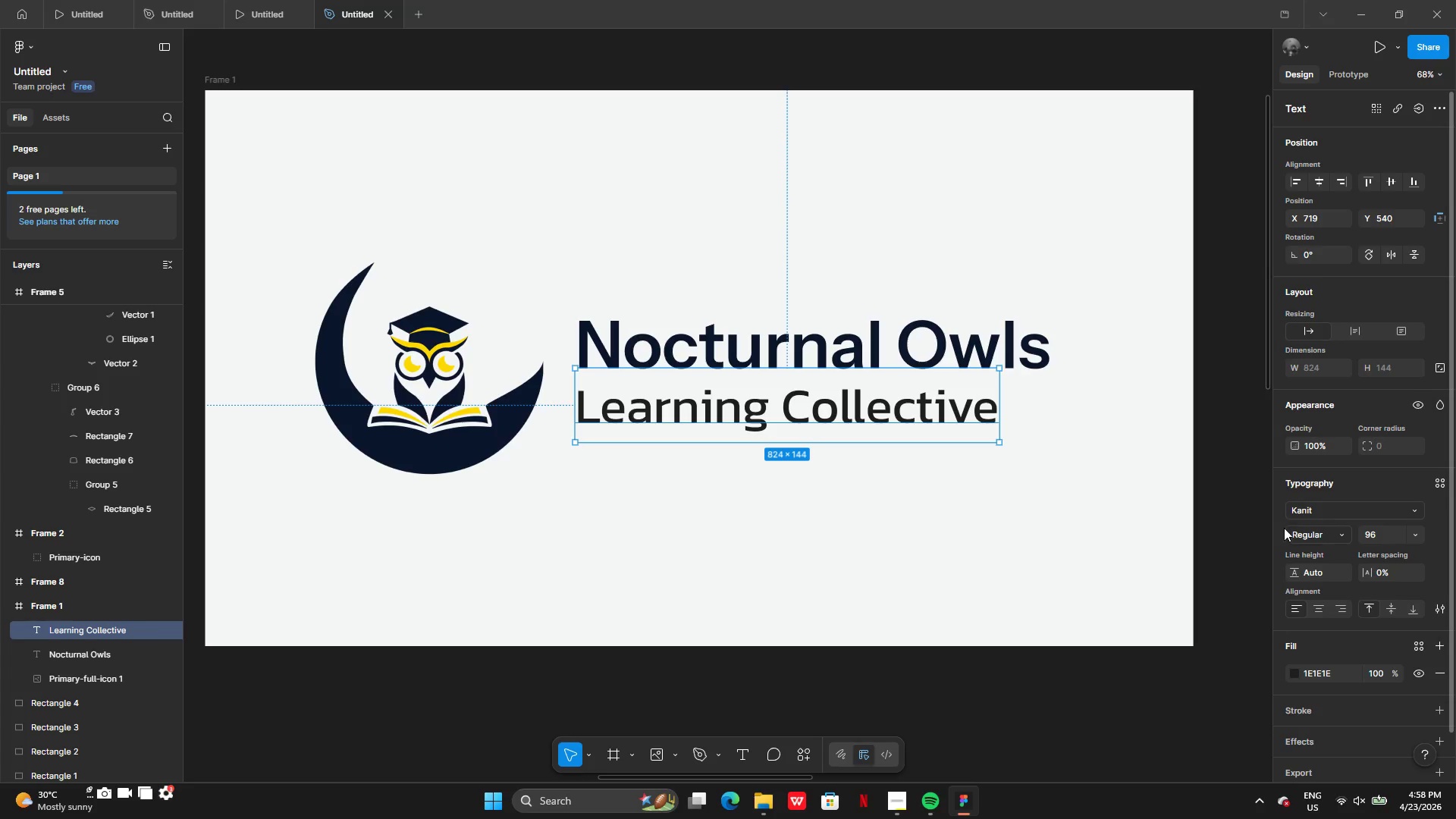 
left_click([1311, 536])
 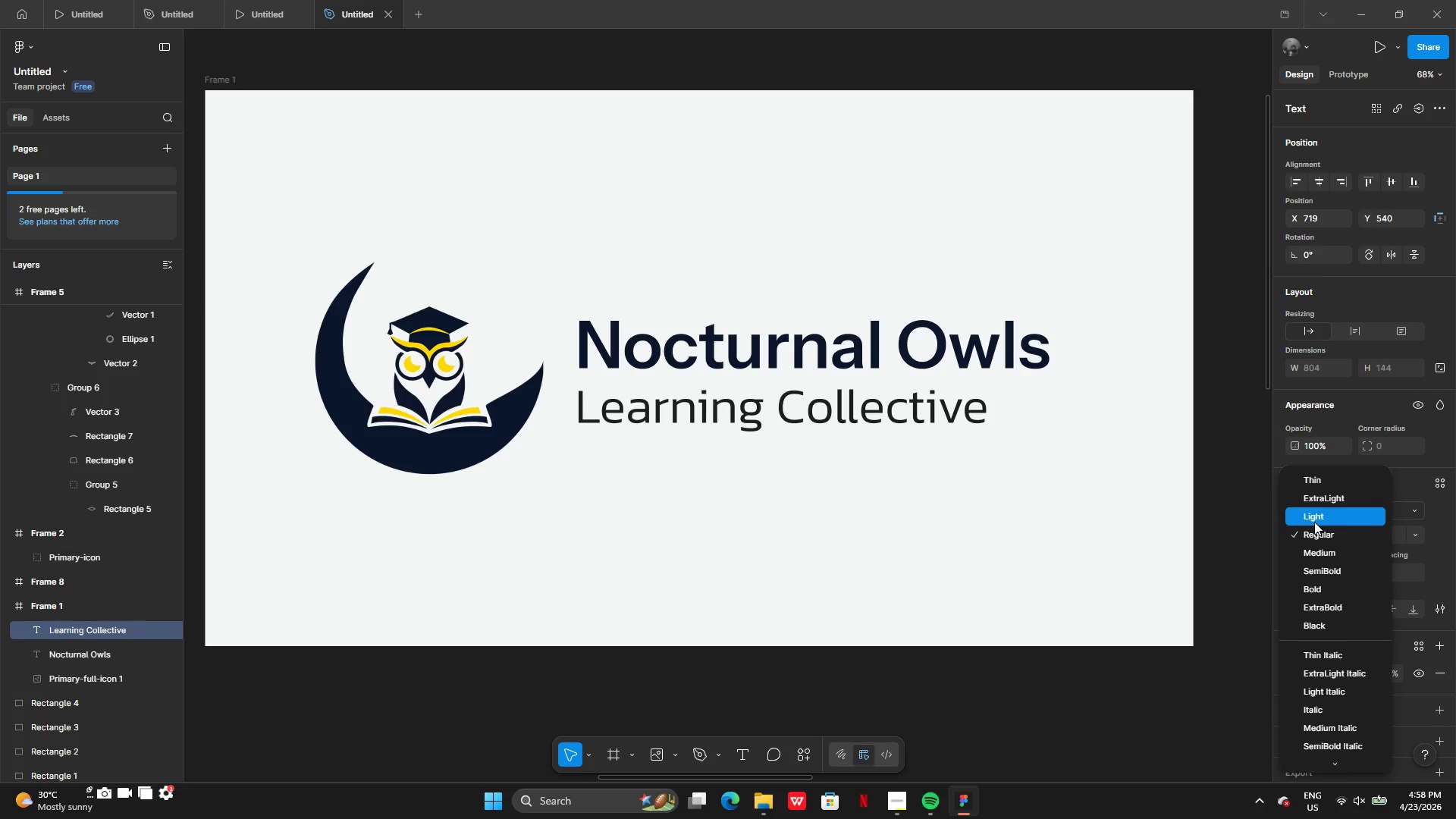 
left_click([1314, 522])
 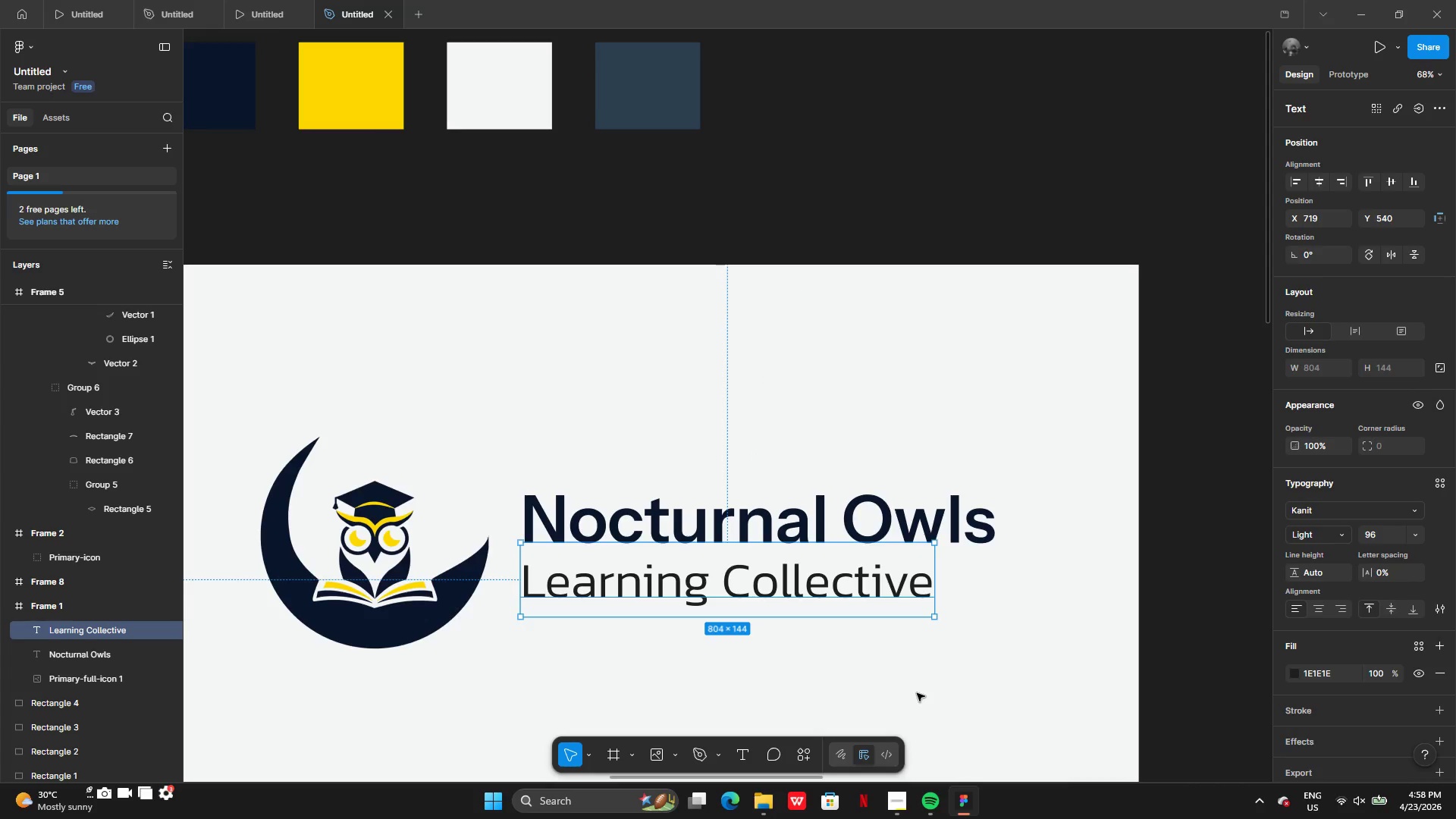 
left_click_drag(start_coordinate=[817, 578], to_coordinate=[818, 569])
 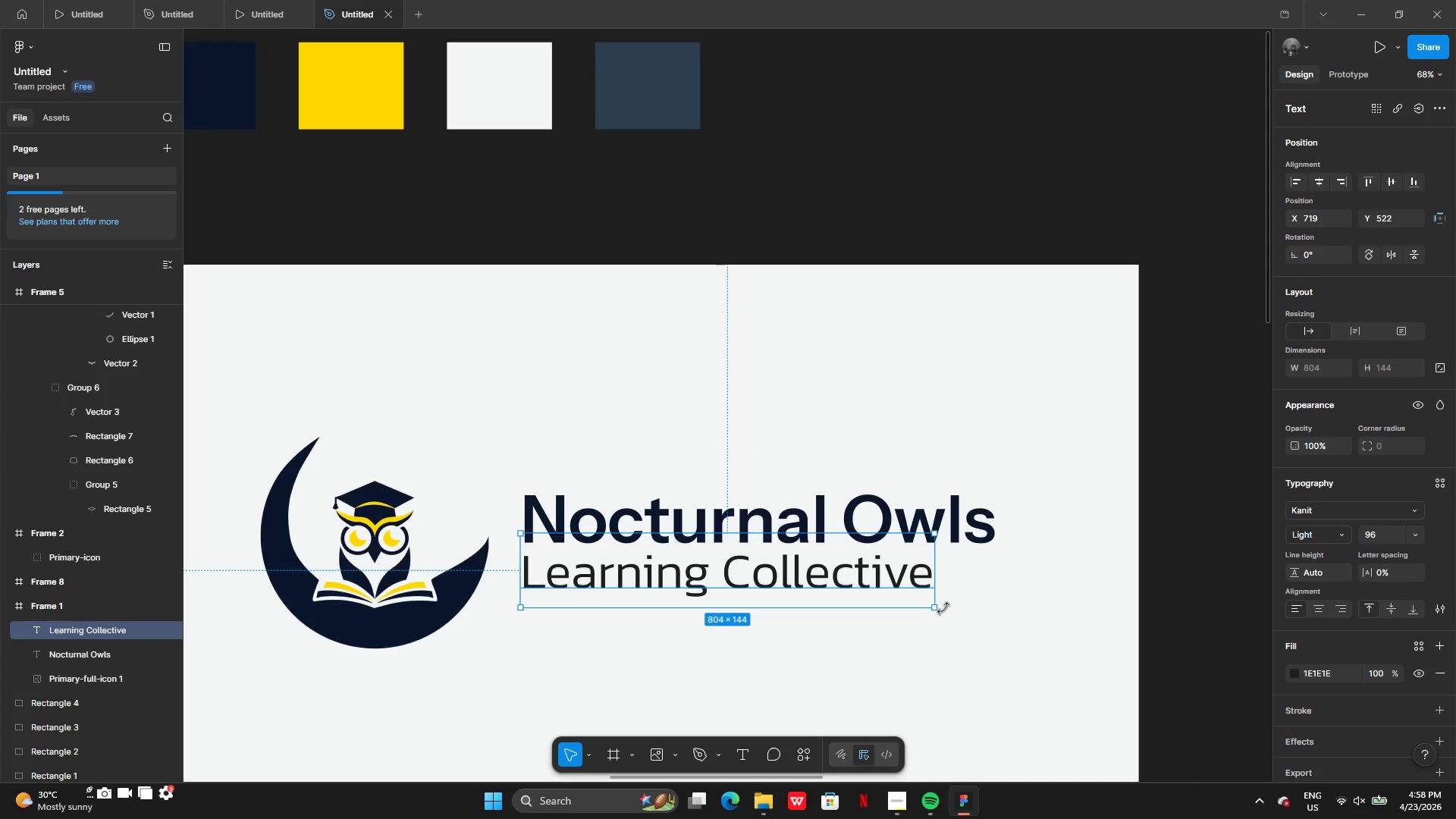 
left_click([943, 608])
 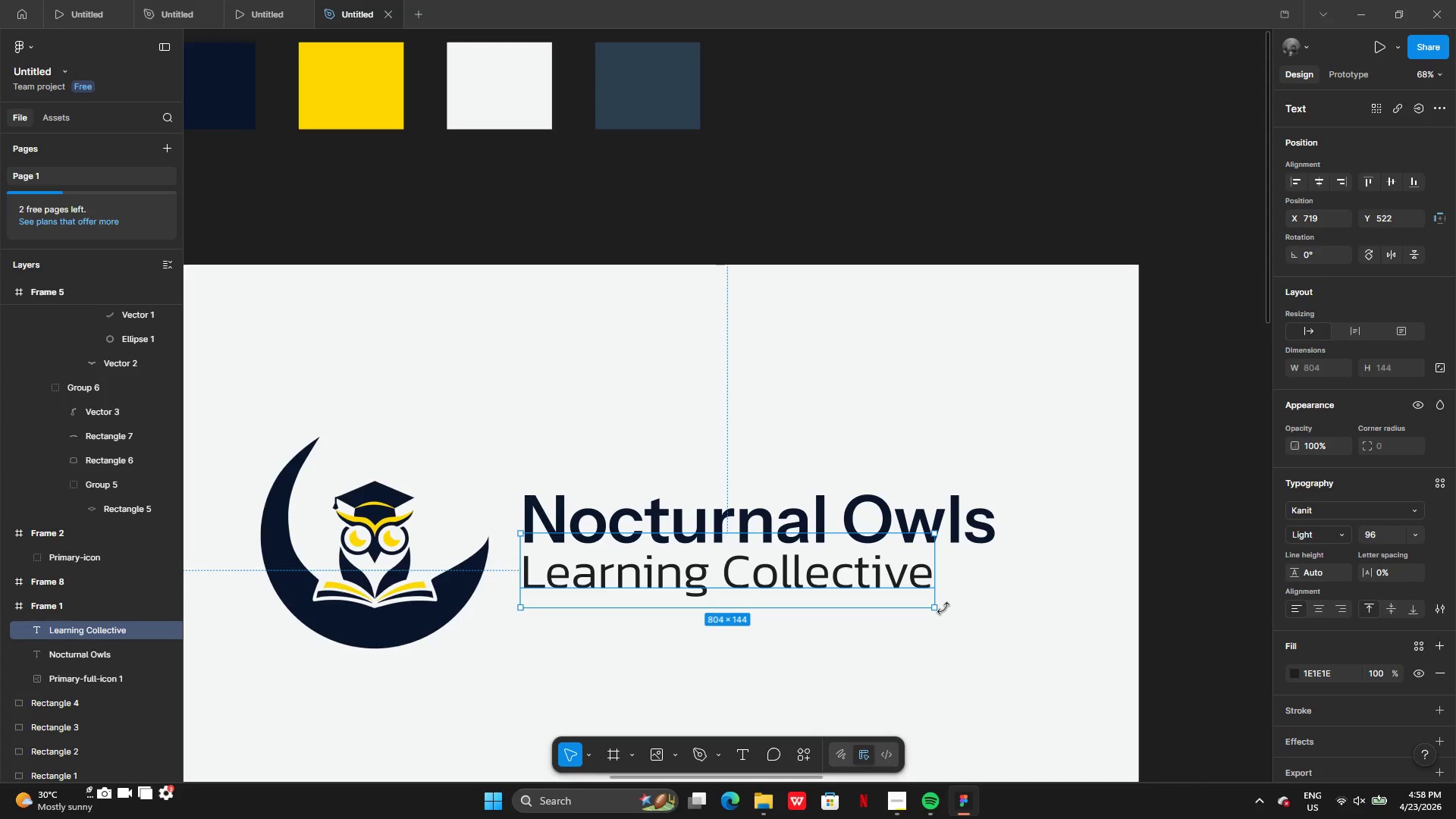 
left_click([943, 608])
 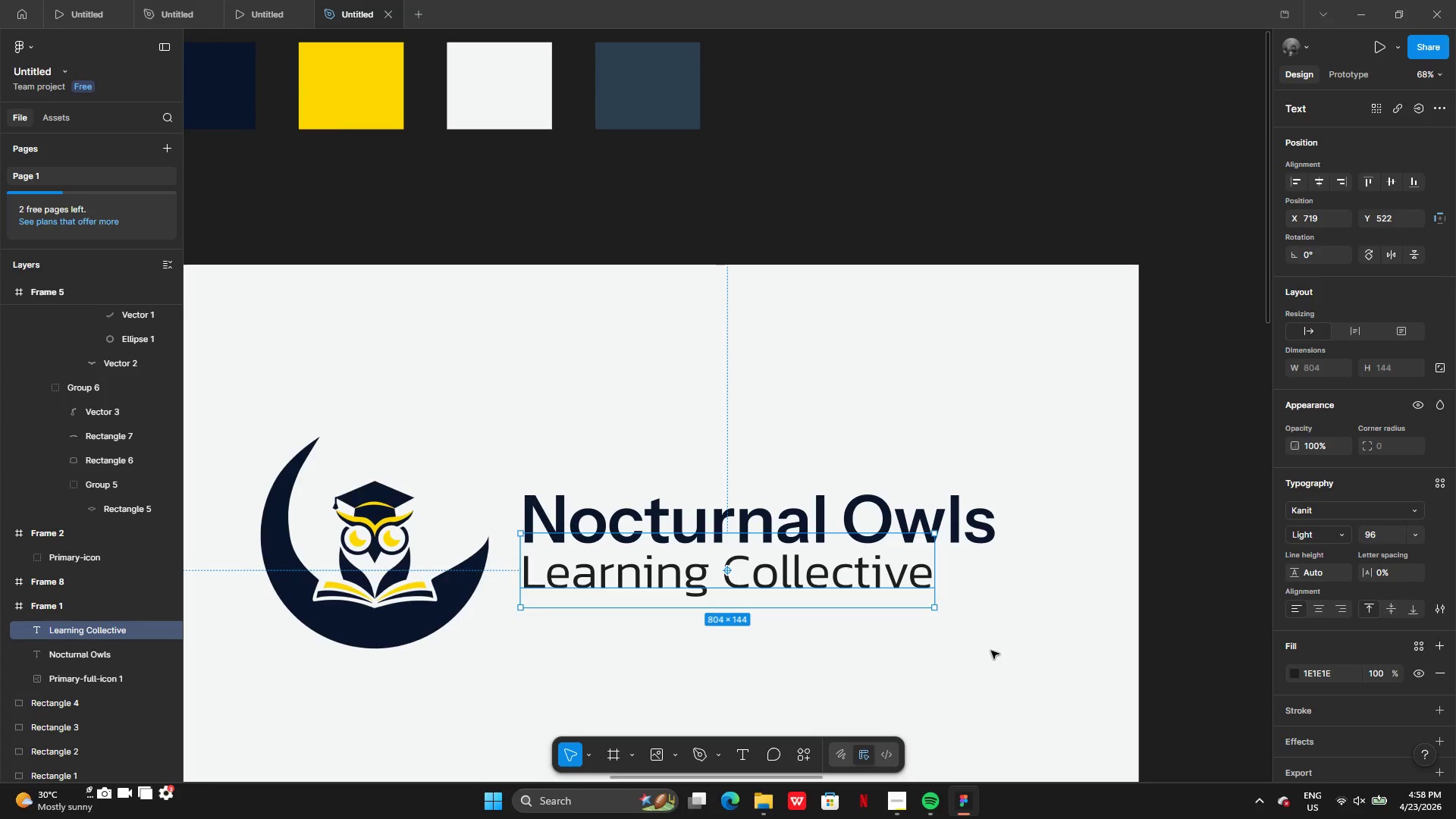 
double_click([991, 651])
 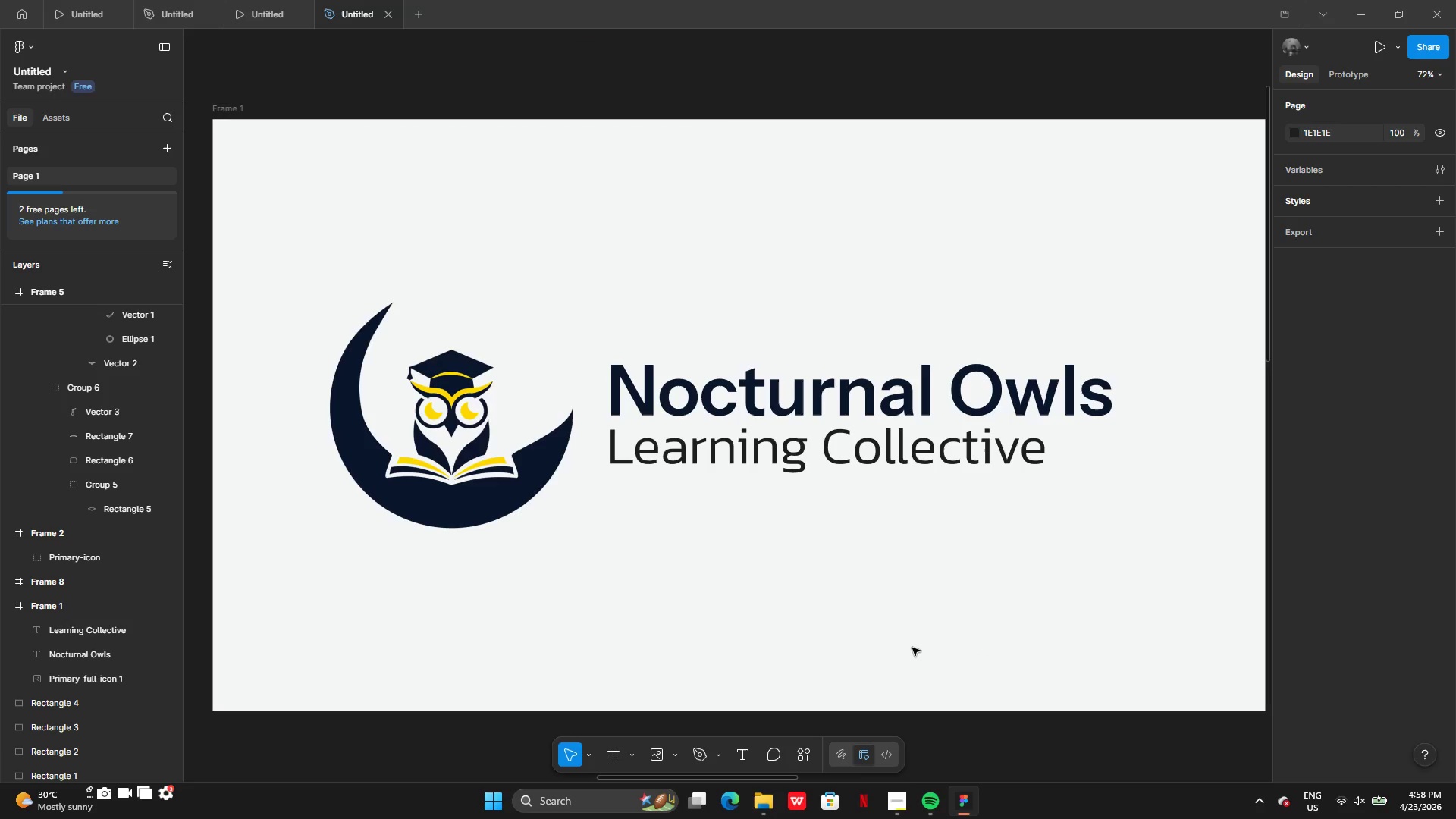 
wait(11.12)
 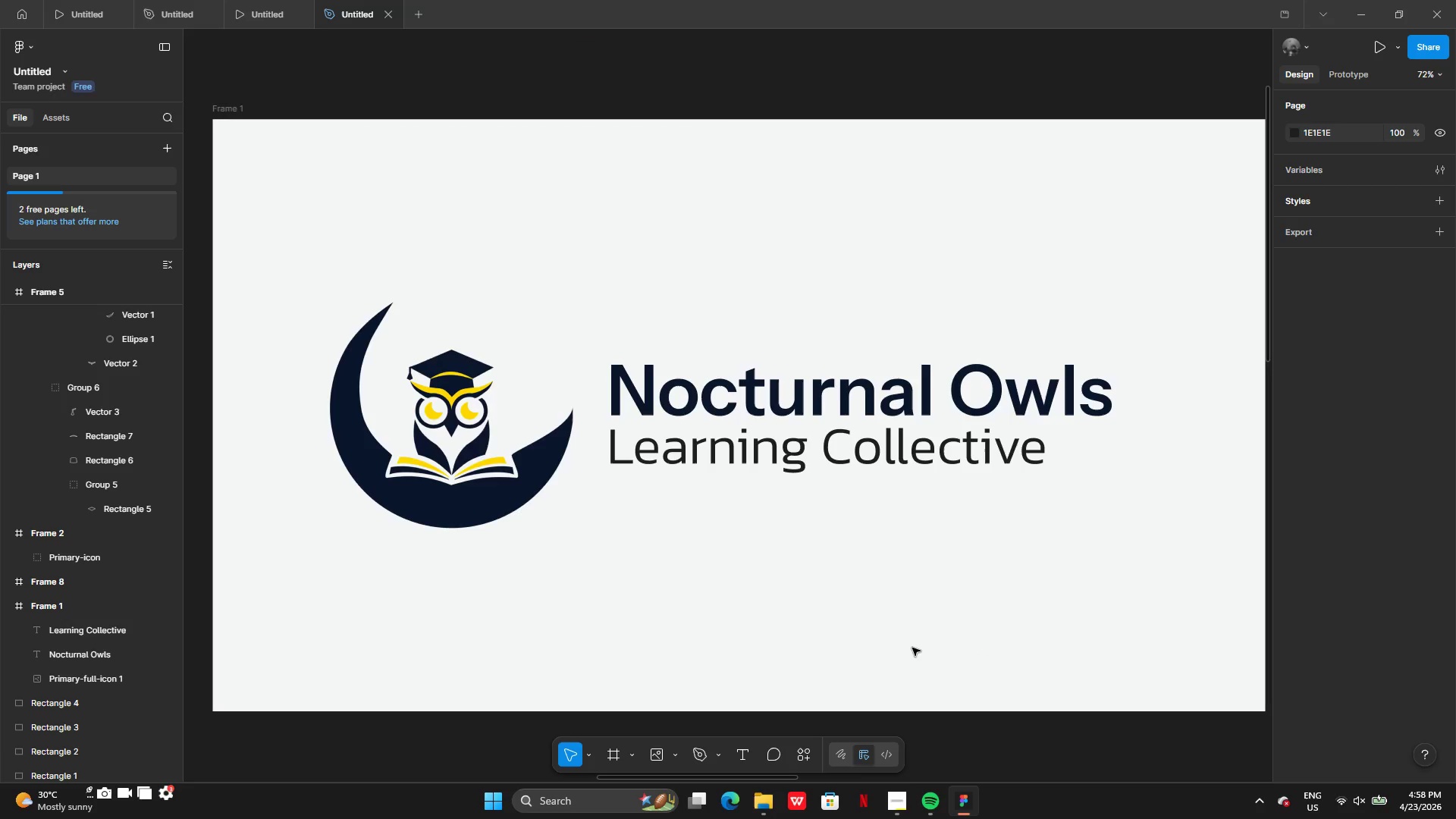 
left_click([748, 463])
 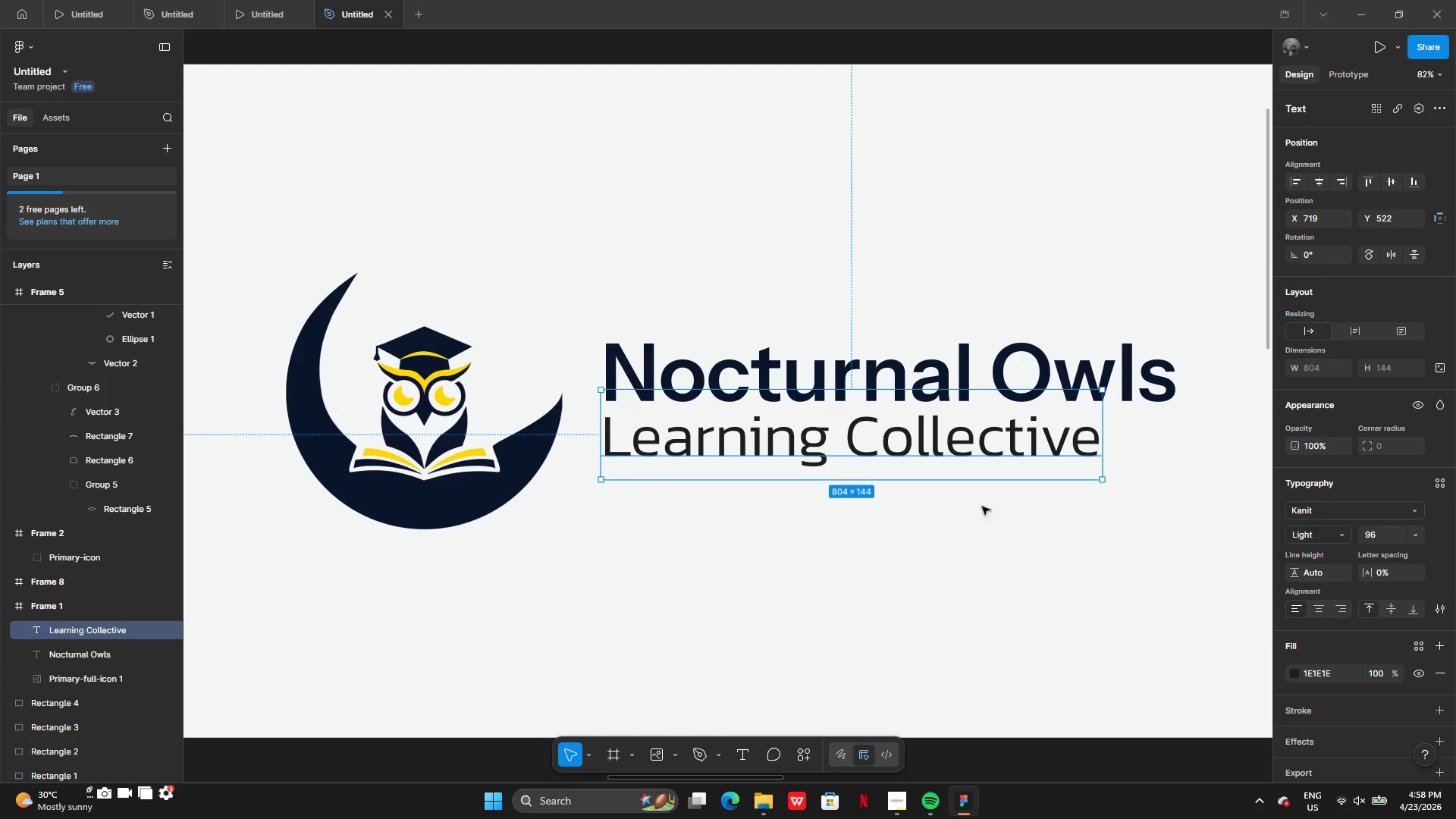 
left_click_drag(start_coordinate=[908, 455], to_coordinate=[909, 465])
 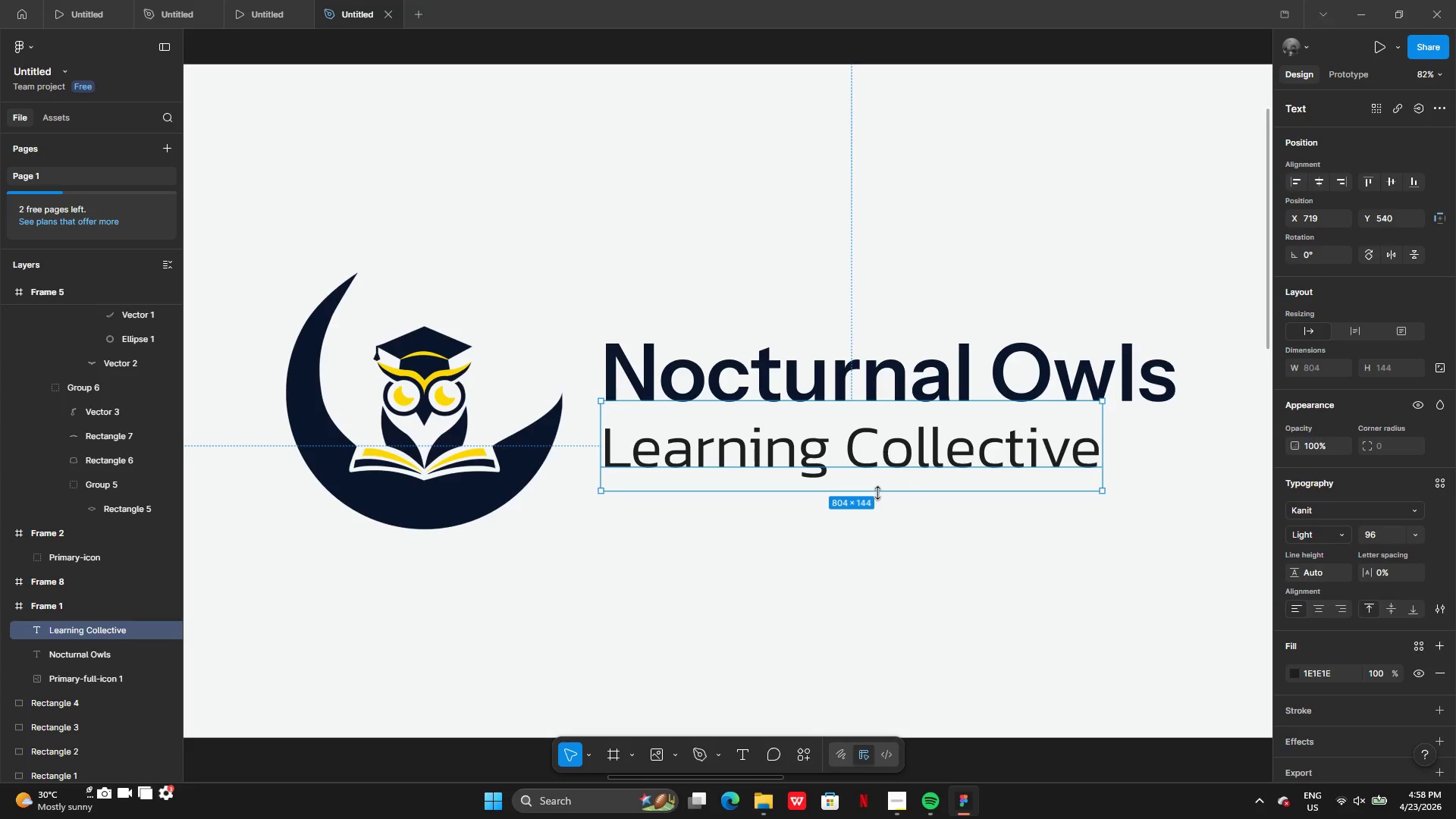 
left_click_drag(start_coordinate=[877, 494], to_coordinate=[887, 469])
 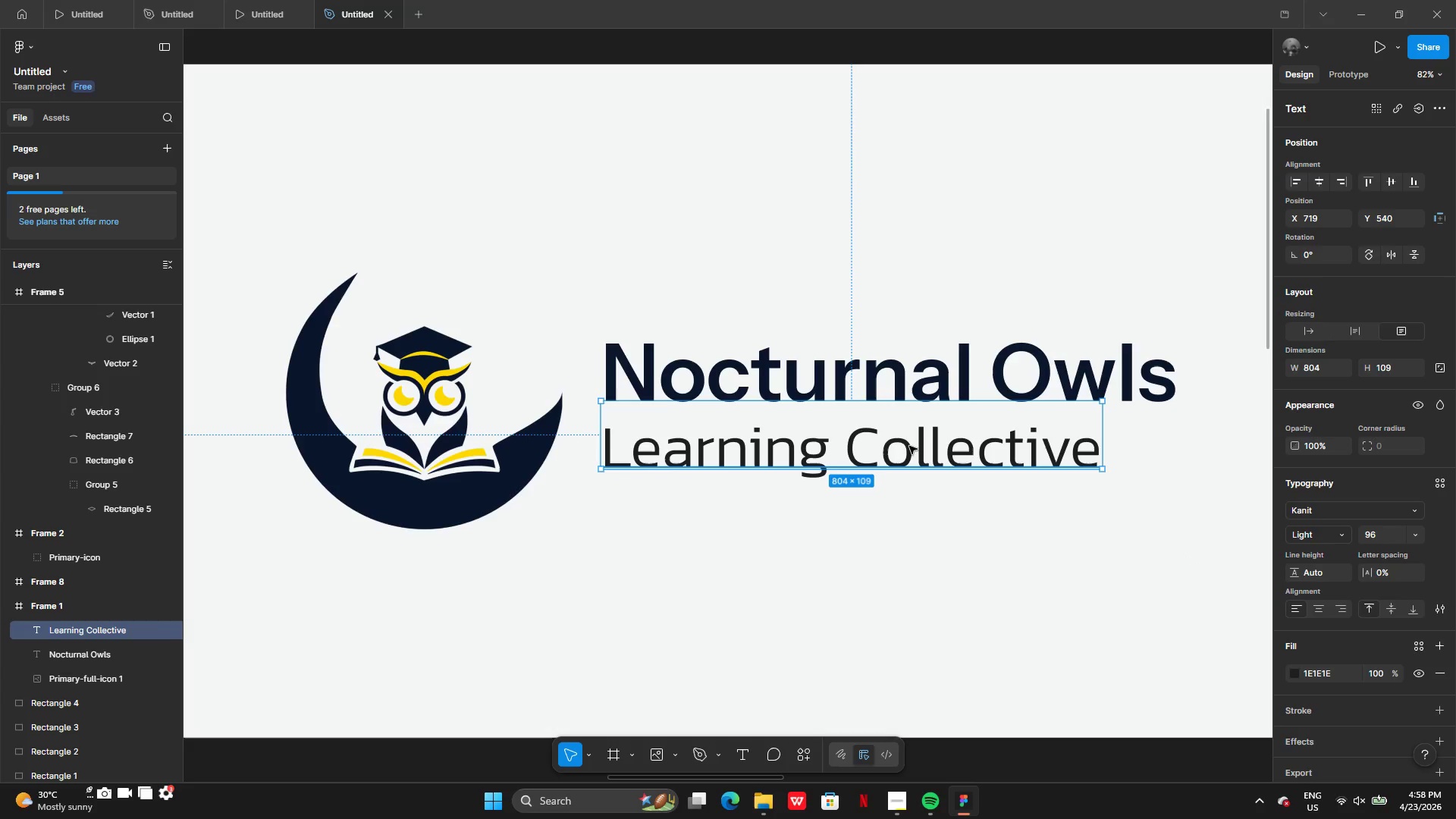 
left_click_drag(start_coordinate=[909, 446], to_coordinate=[946, 440])
 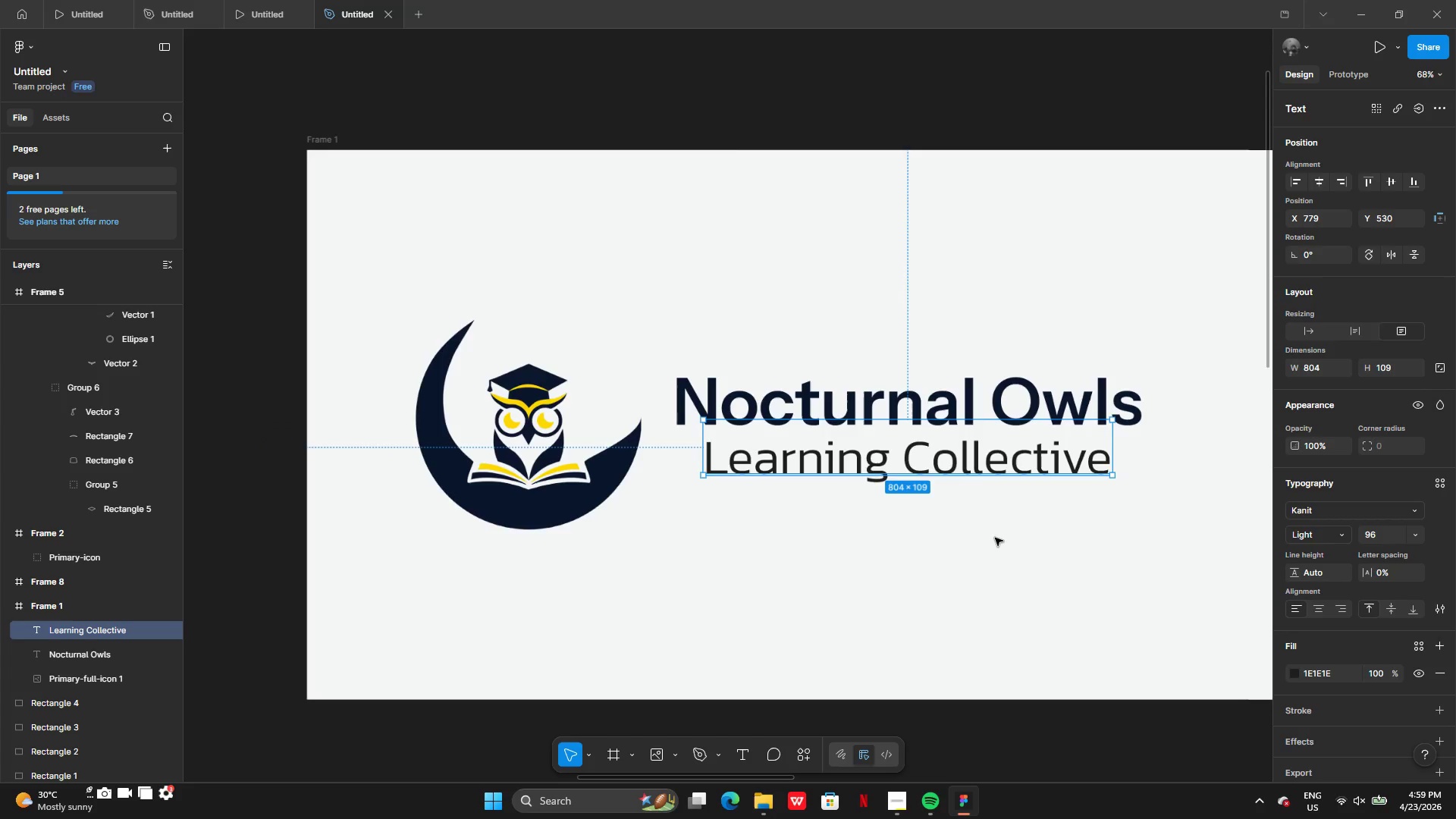 
left_click([995, 538])
 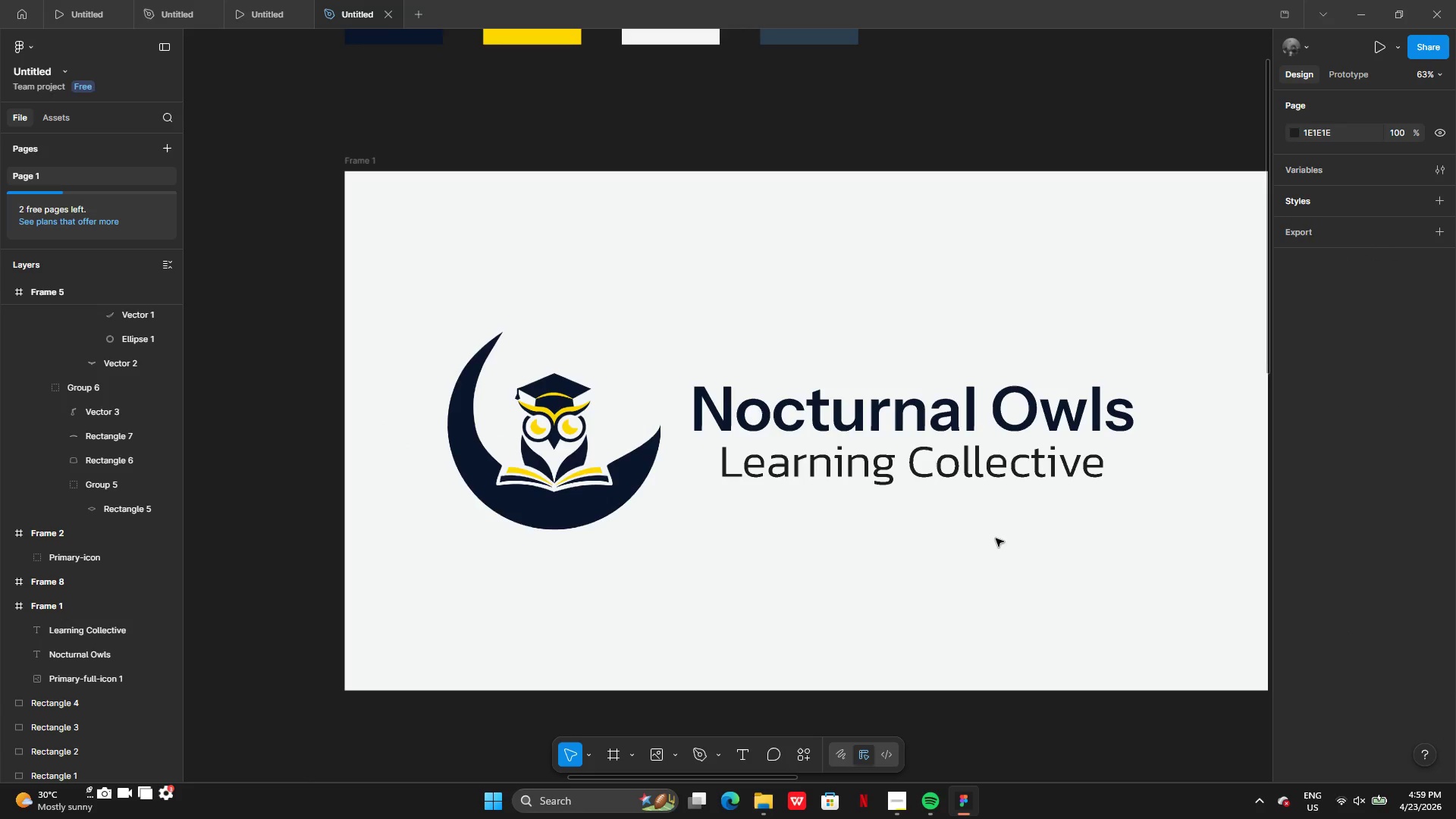 
key(Control+Z)
 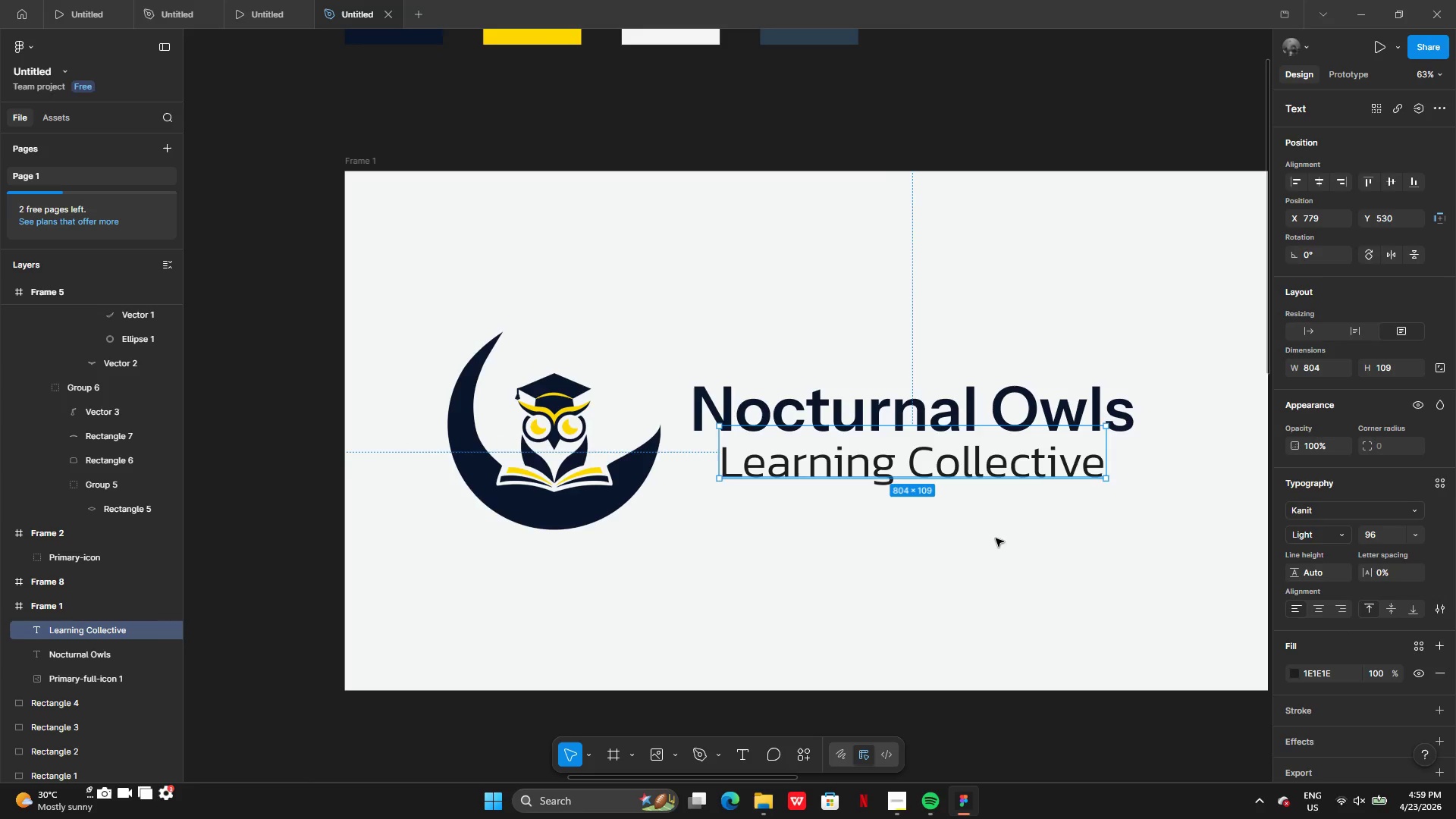 
key(Control+Z)
 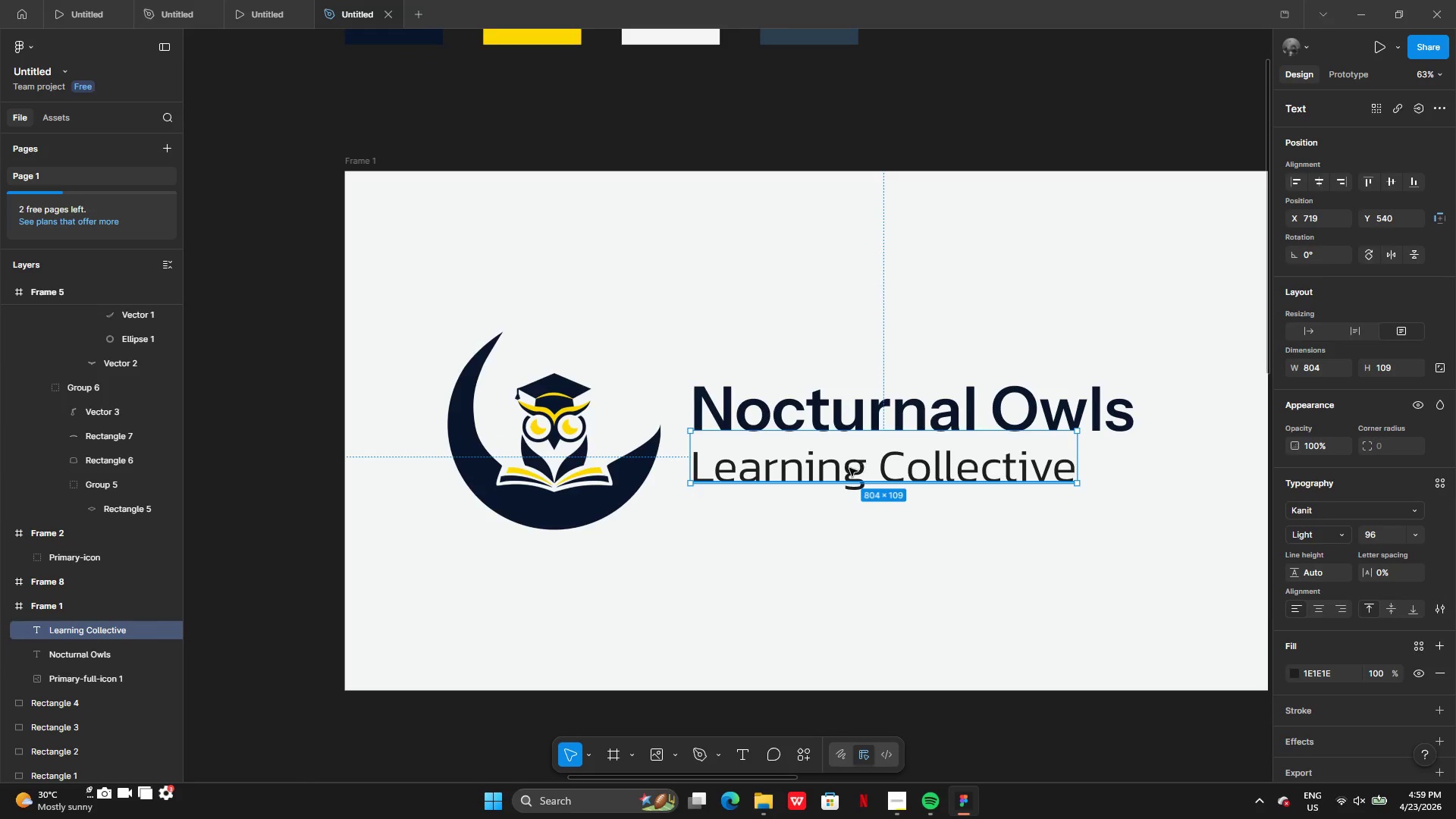 
left_click_drag(start_coordinate=[839, 472], to_coordinate=[840, 467])
 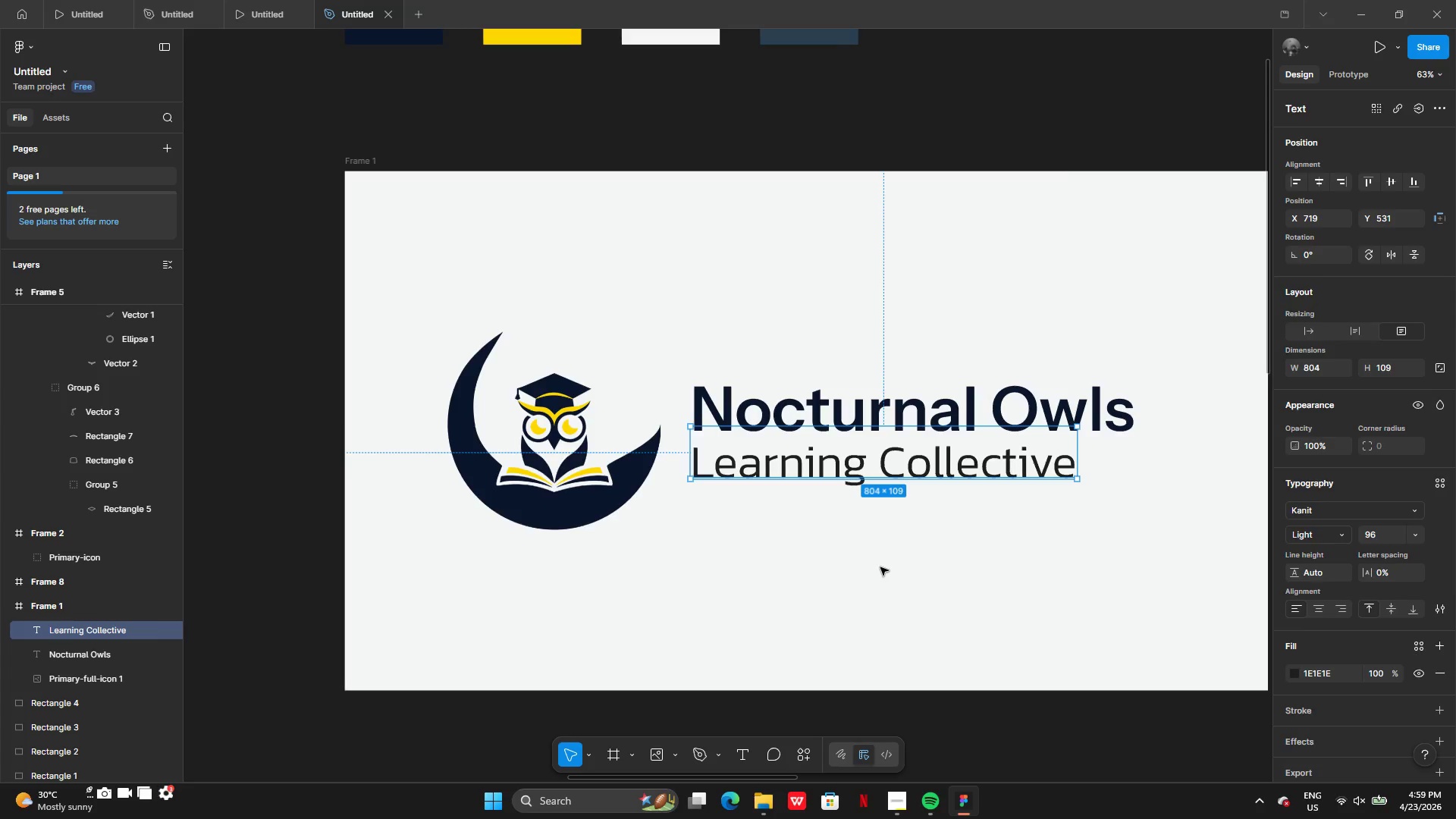 
left_click([880, 567])
 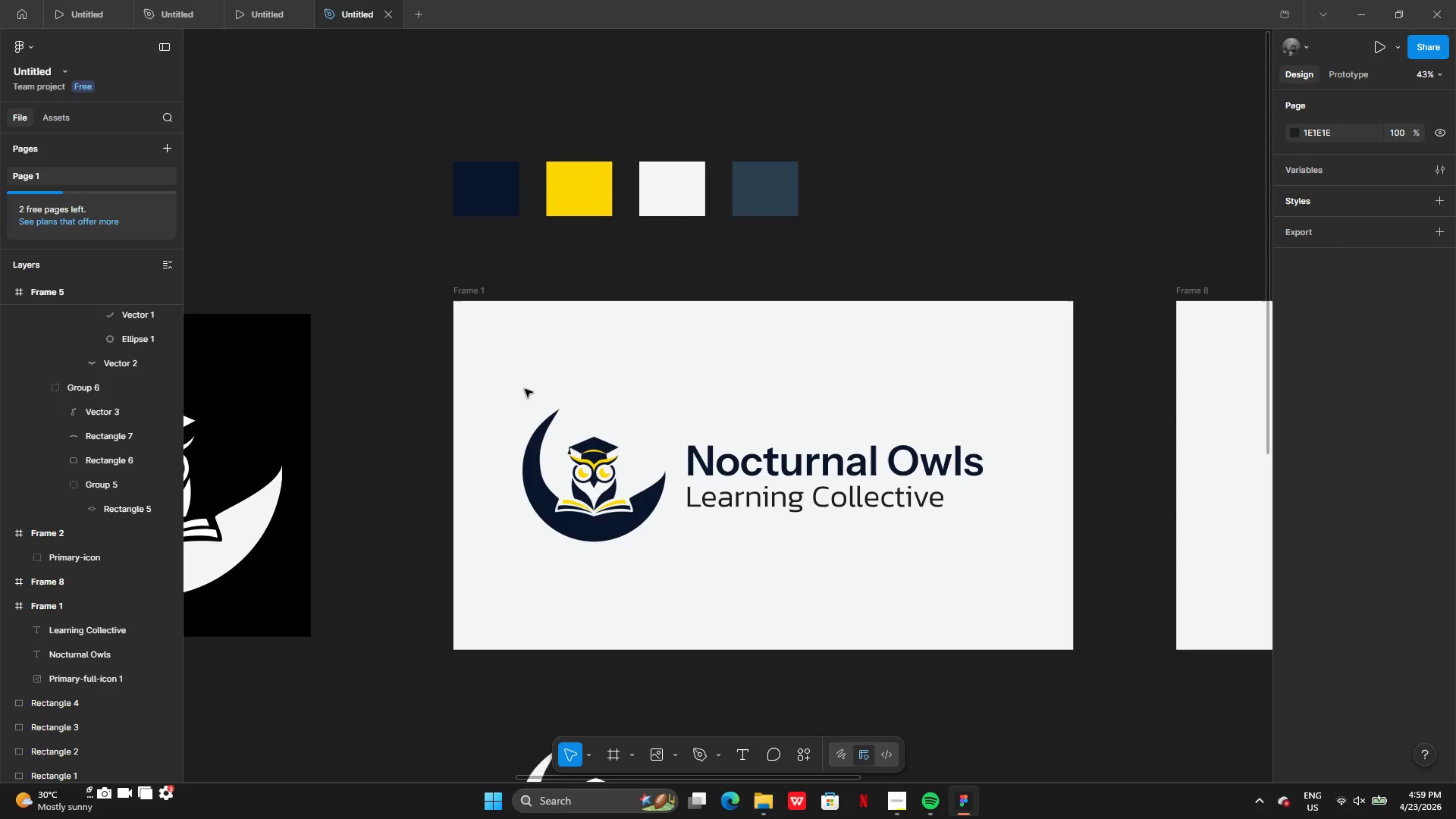 
left_click([595, 449])
 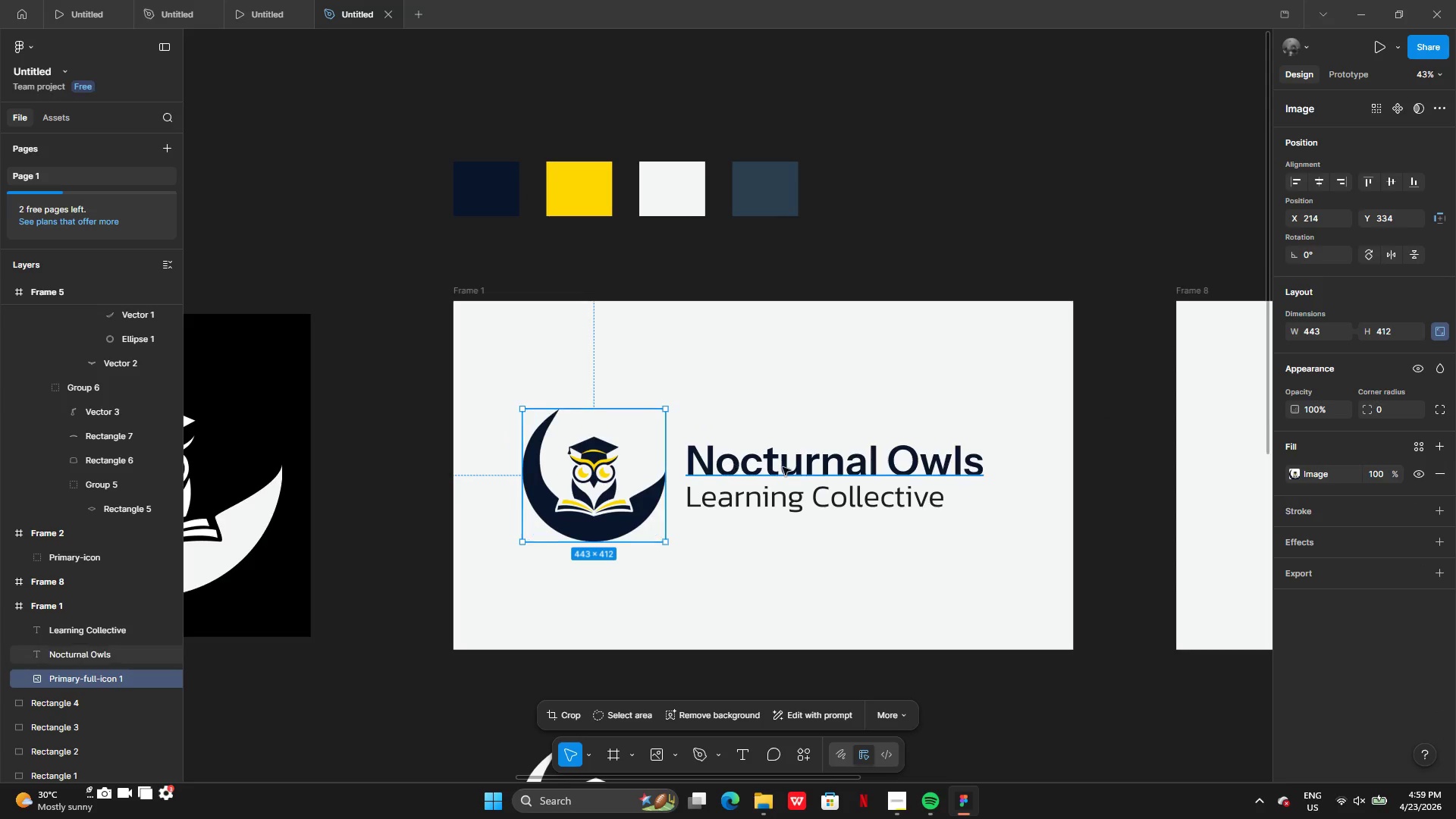 
hold_key(key=ShiftLeft, duration=1.26)
double_click([809, 497])
 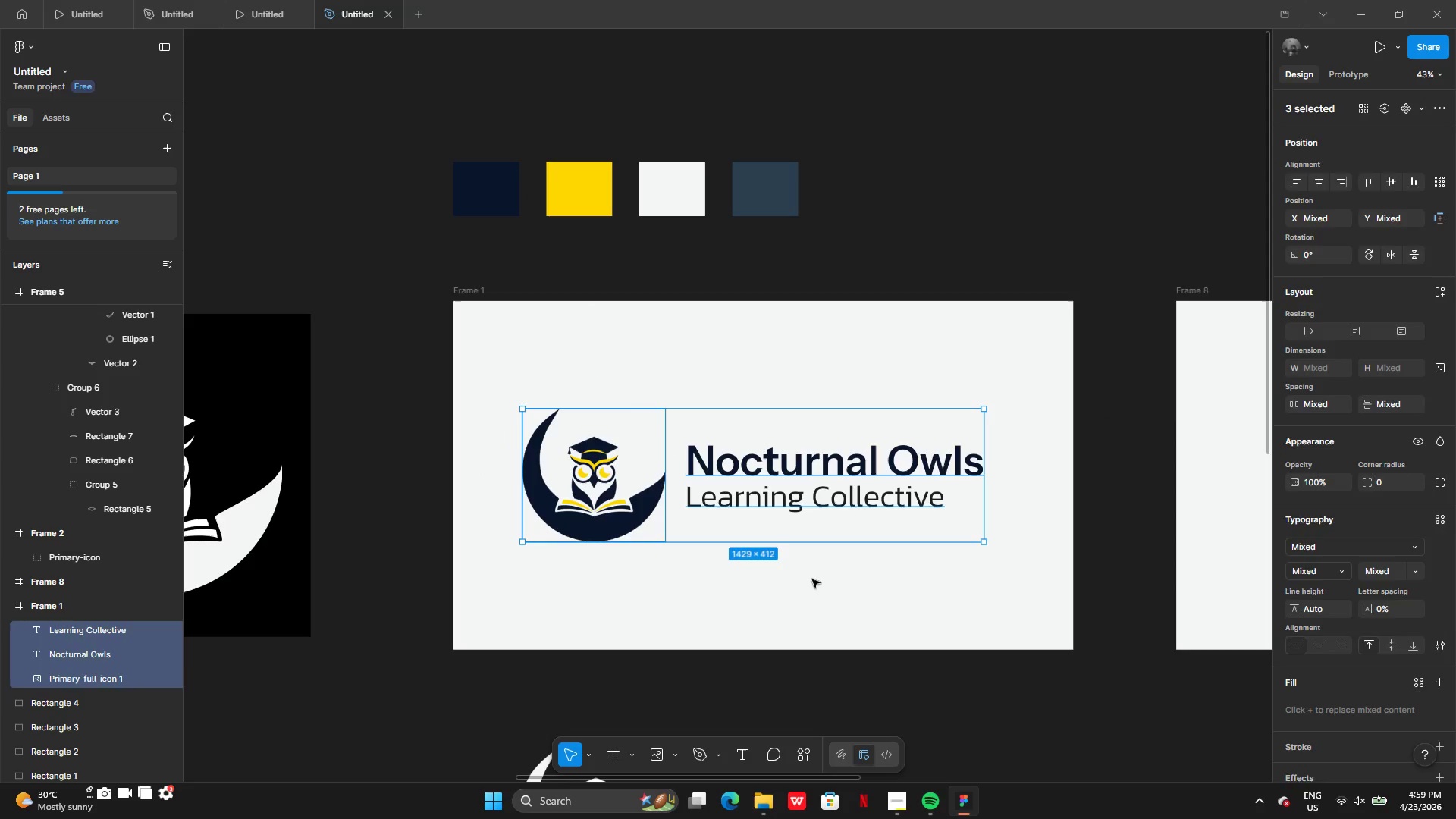 
double_click([794, 507])
 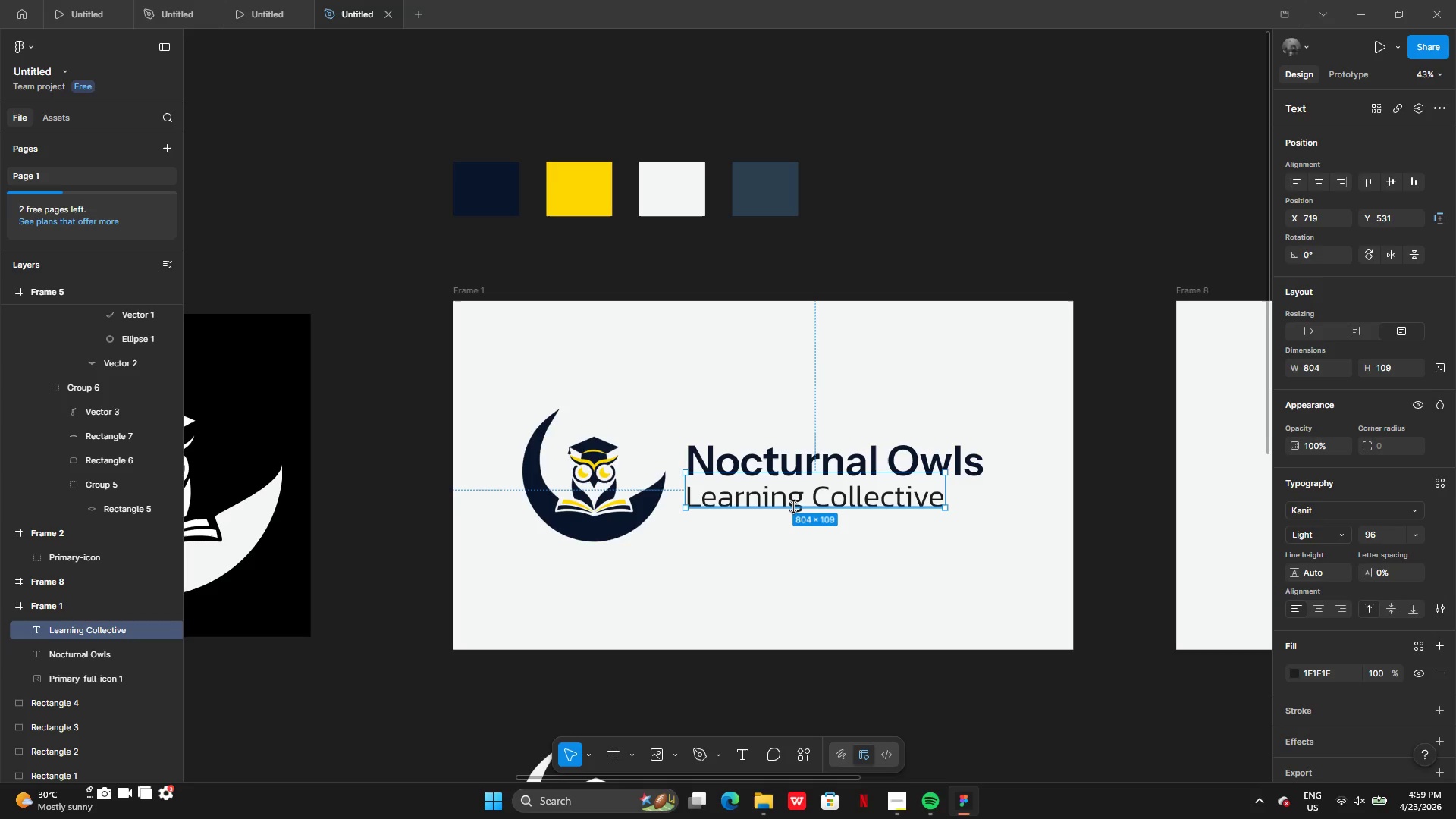 
hold_key(key=ShiftLeft, duration=0.81)
left_click([799, 457])
 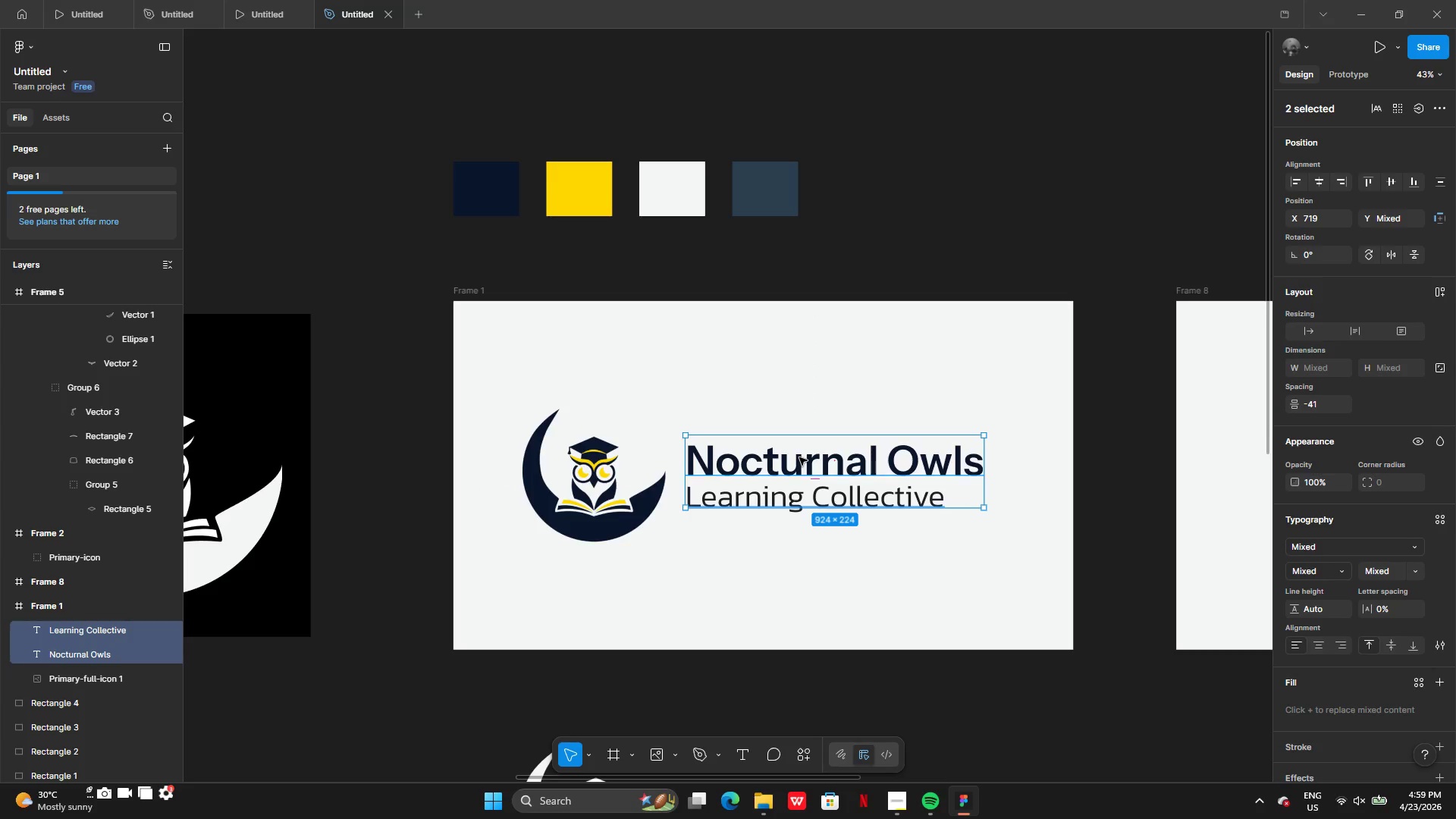 
key(Control+G)
 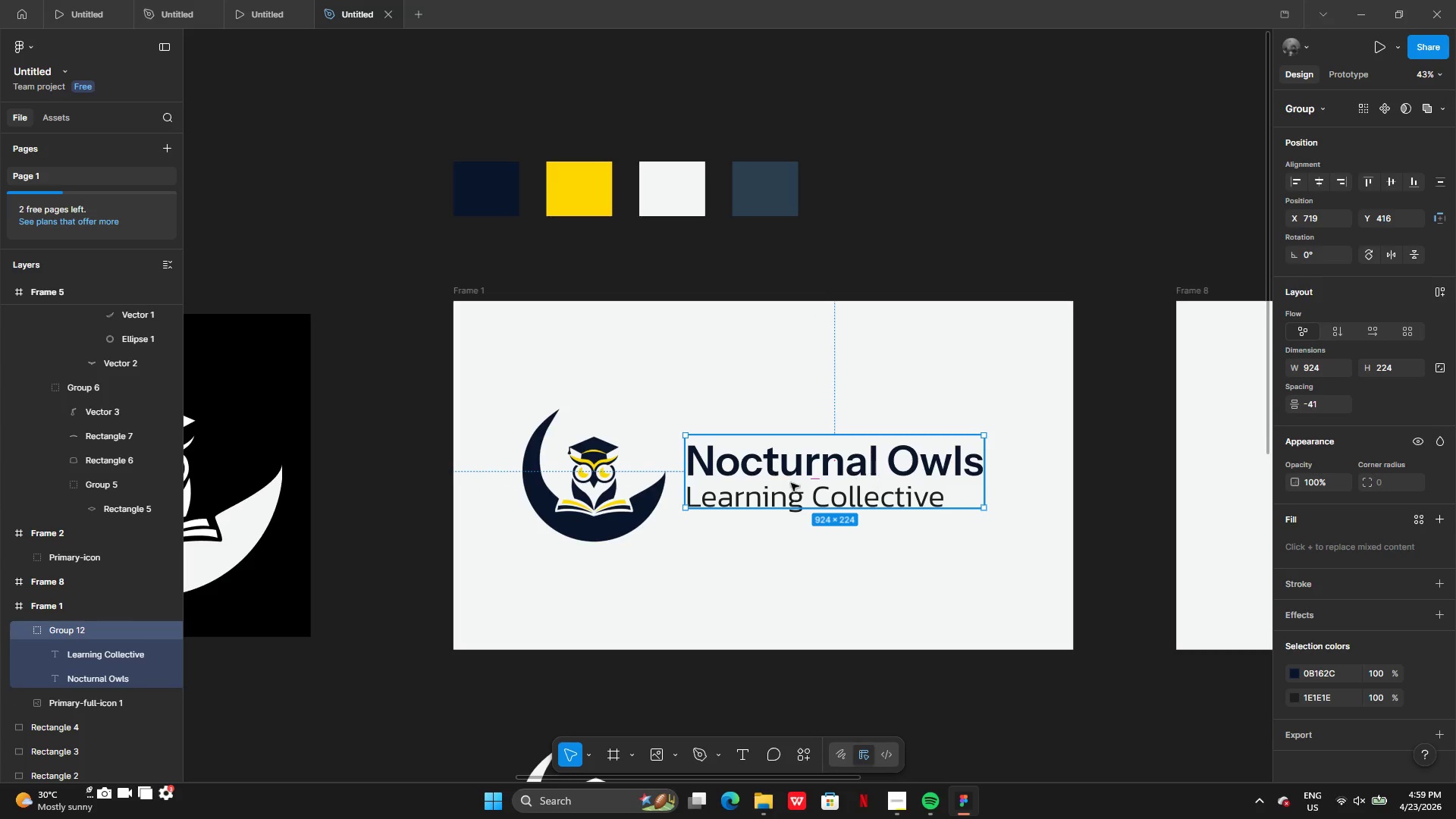 
hold_key(key=ShiftLeft, duration=0.58)
left_click([621, 519])
 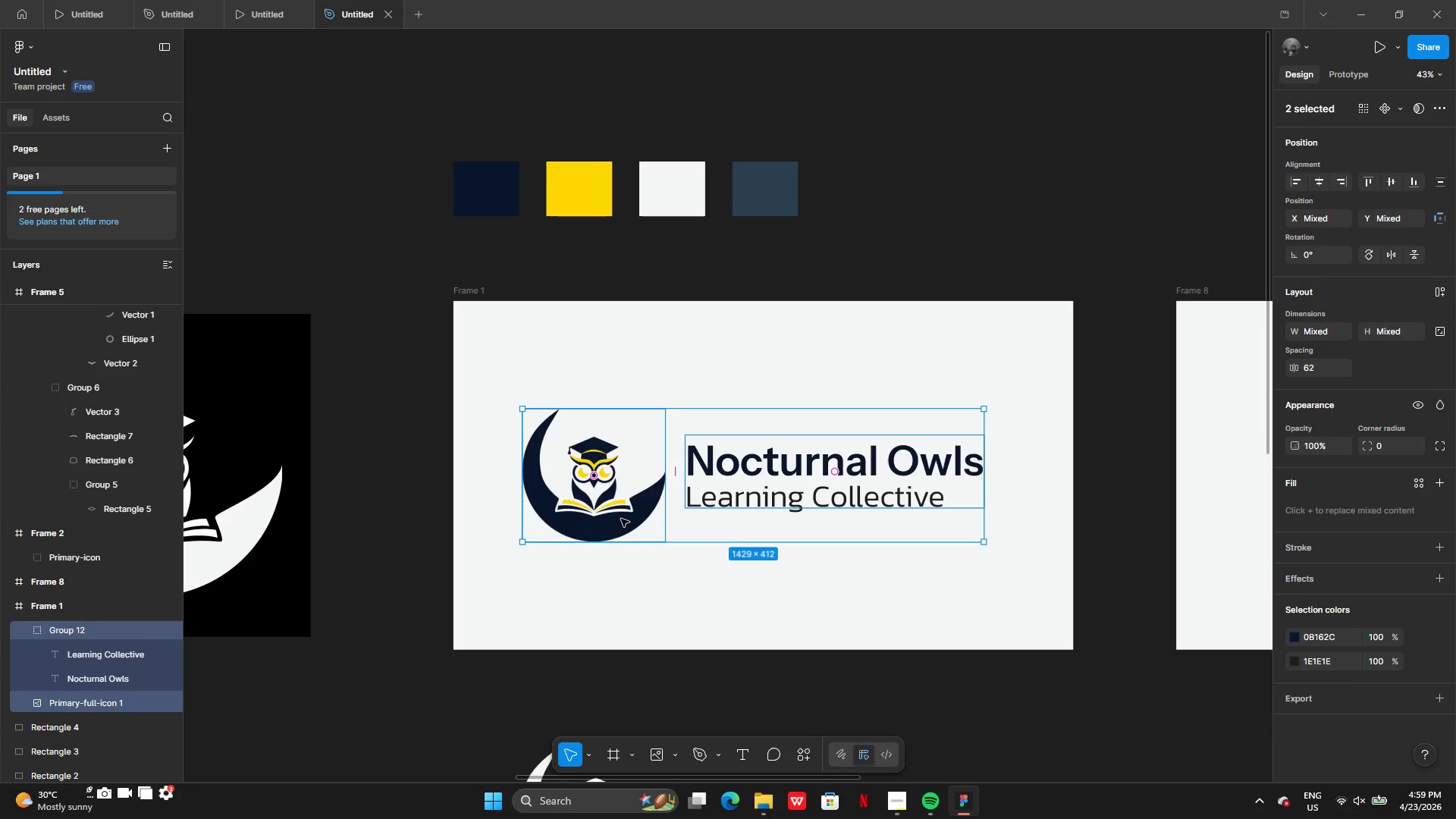 
key(Shift+A)
 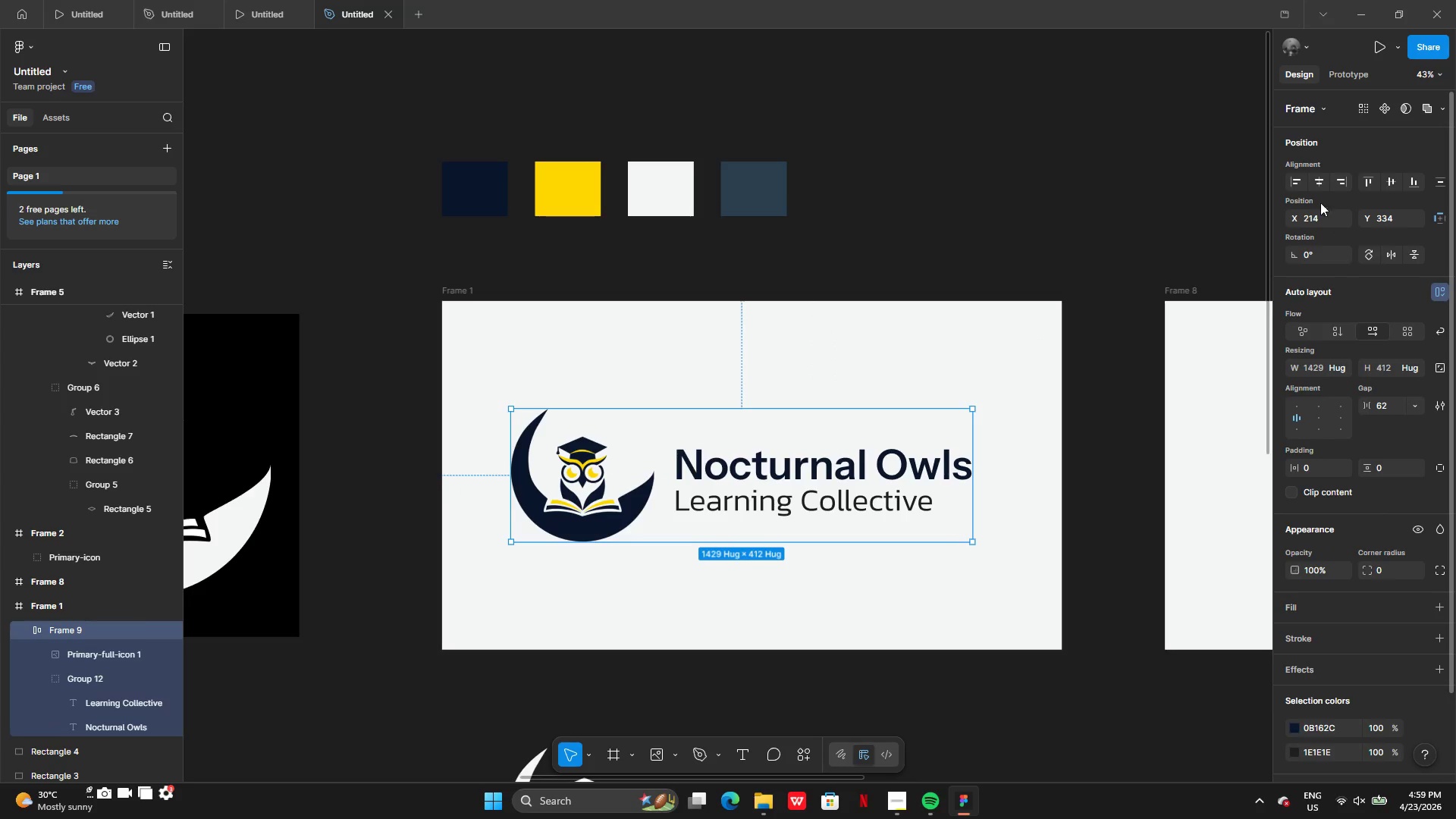 
left_click([1318, 184])
 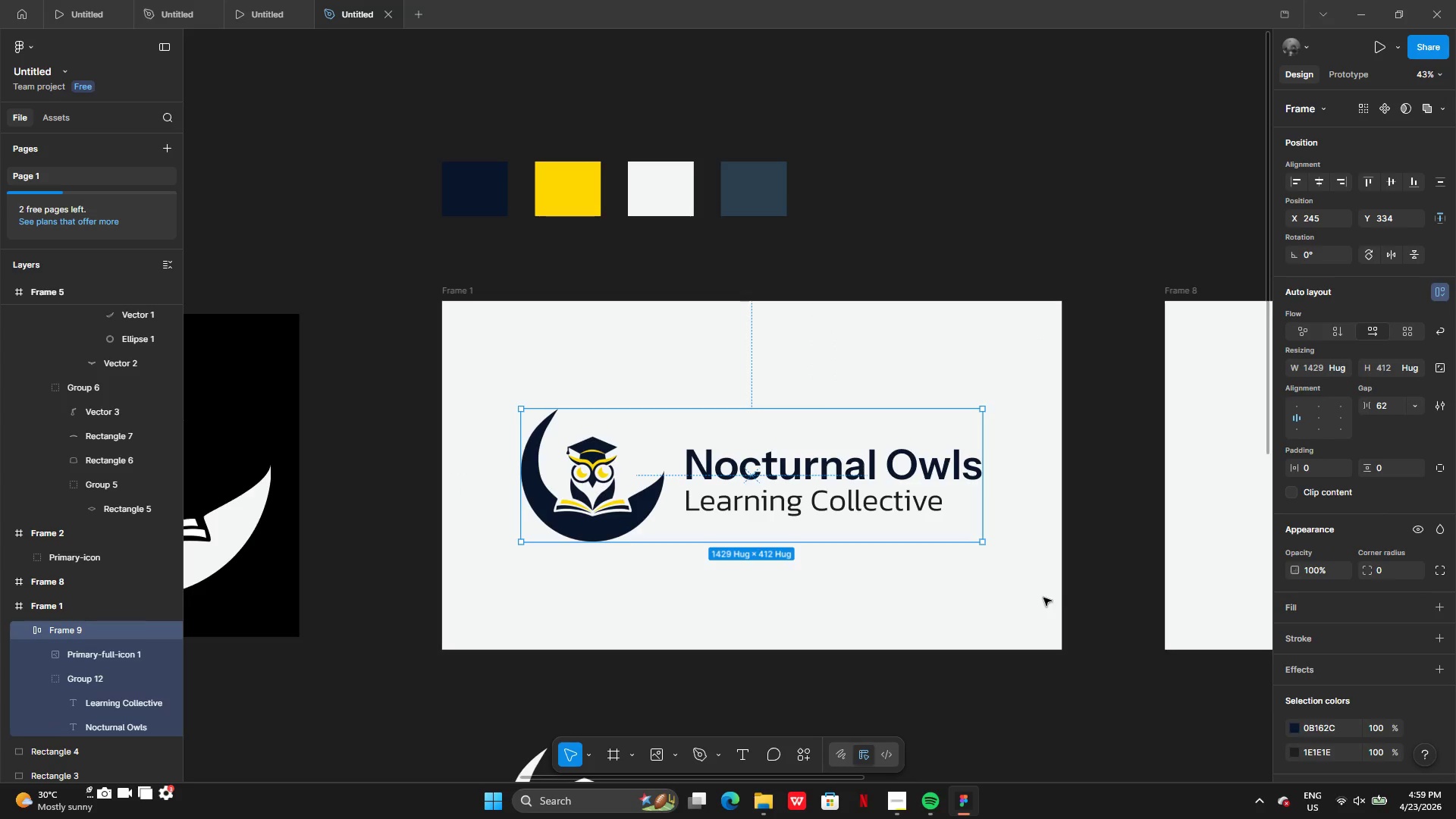 
left_click([1016, 595])
 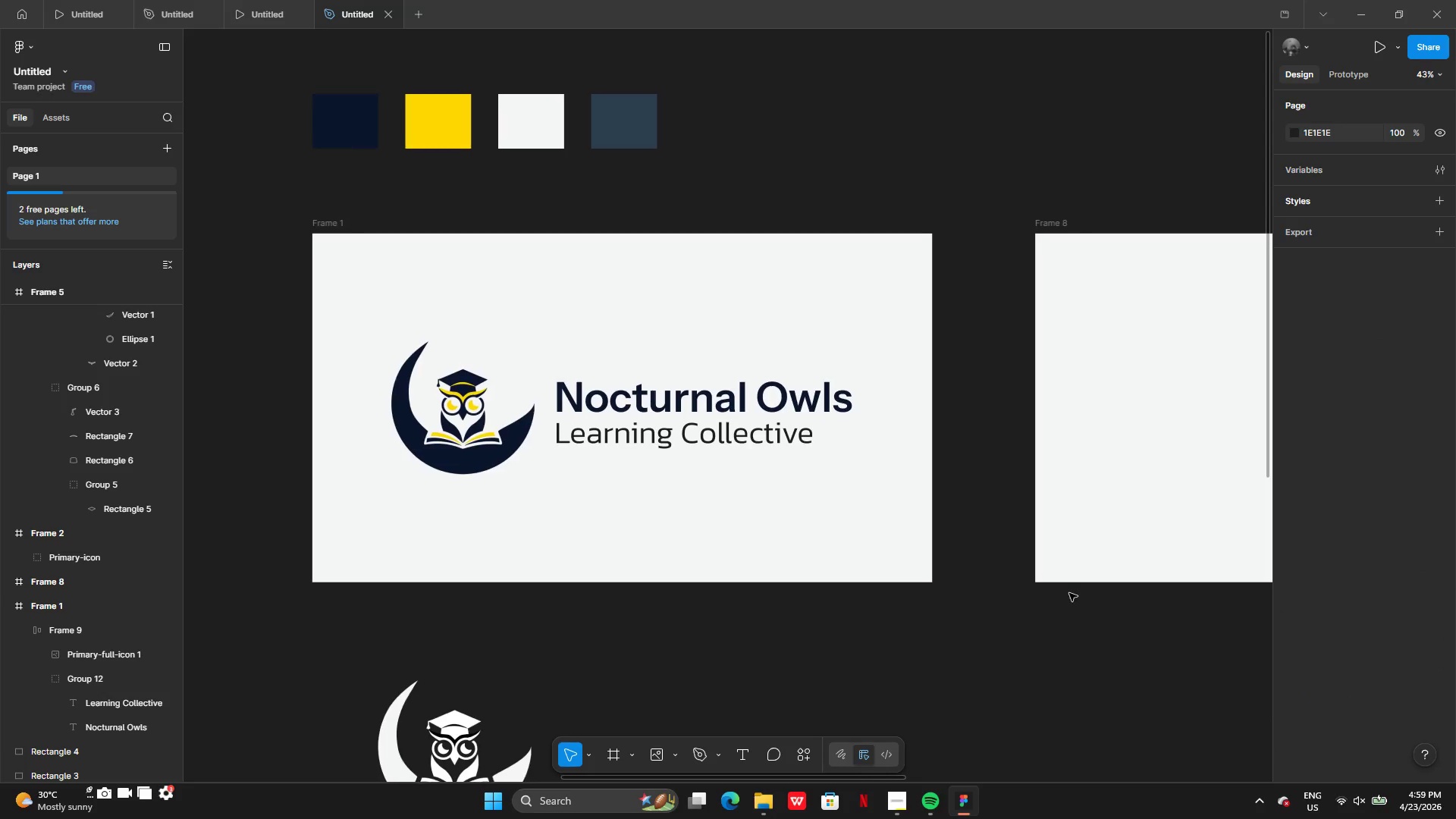 
mouse_move([919, 595])
 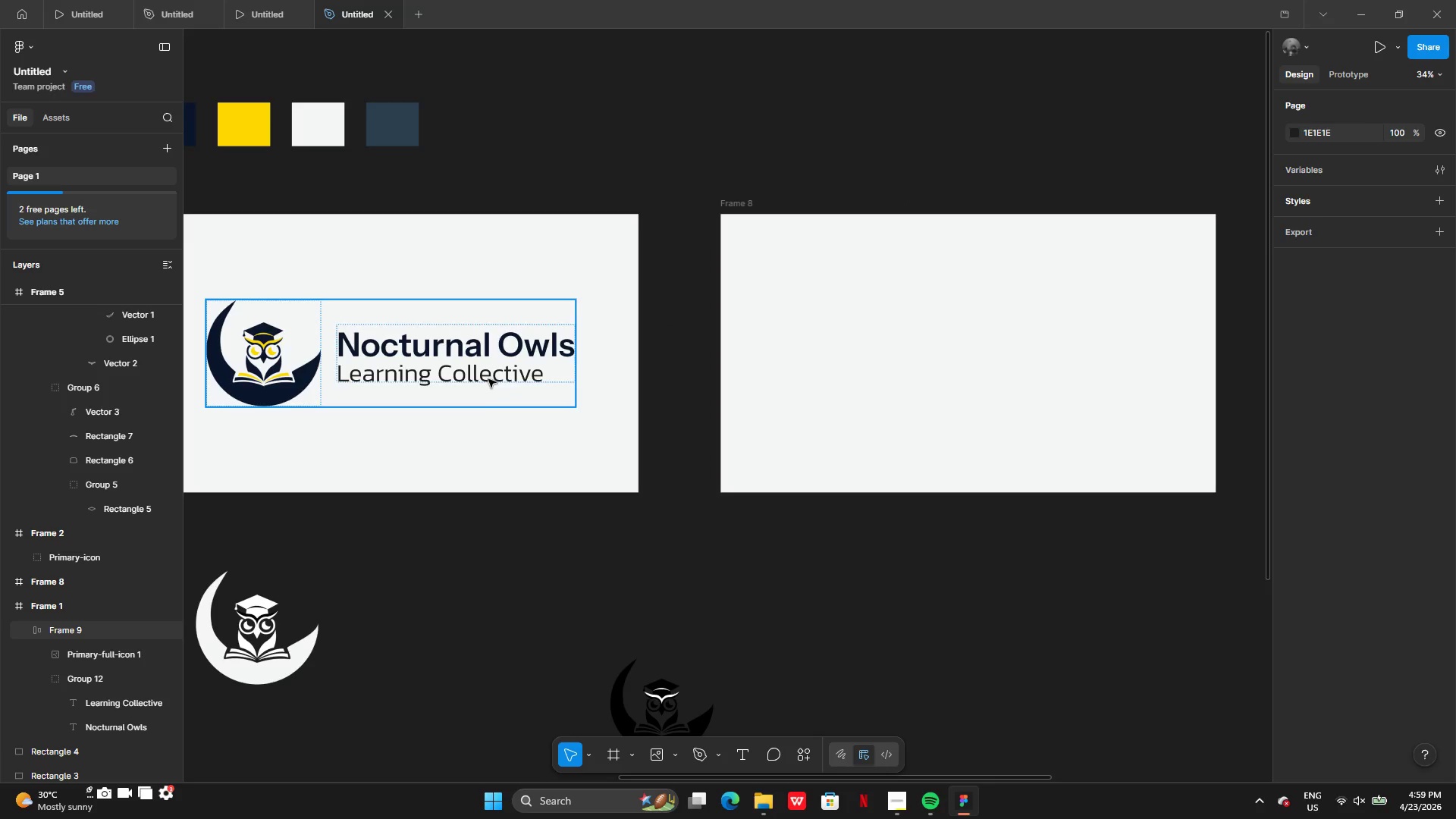 
hold_key(key=AltLeft, duration=0.36)
left_click_drag(start_coordinate=[441, 375], to_coordinate=[991, 336])
 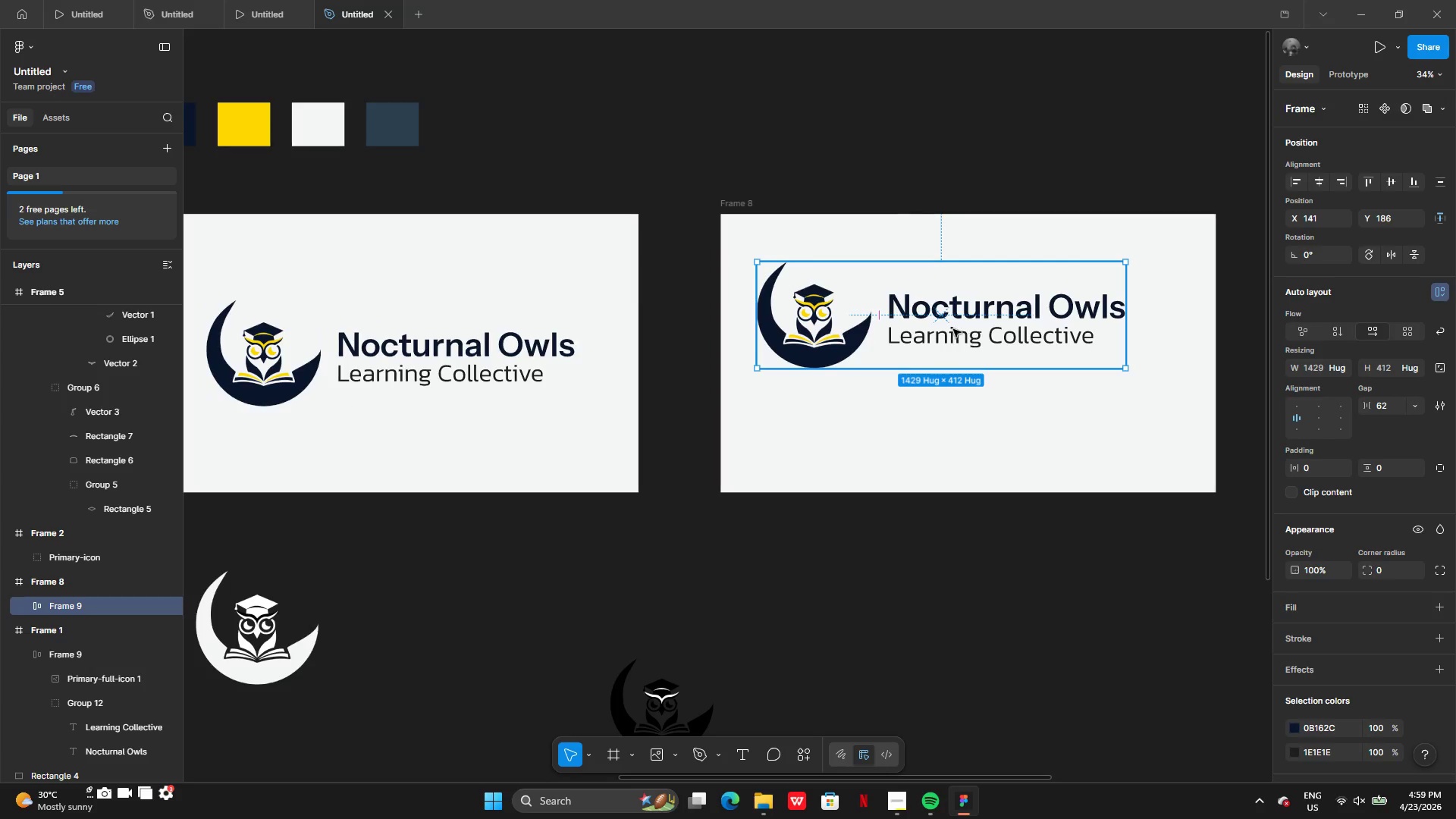 
left_click_drag(start_coordinate=[946, 323], to_coordinate=[975, 353])
 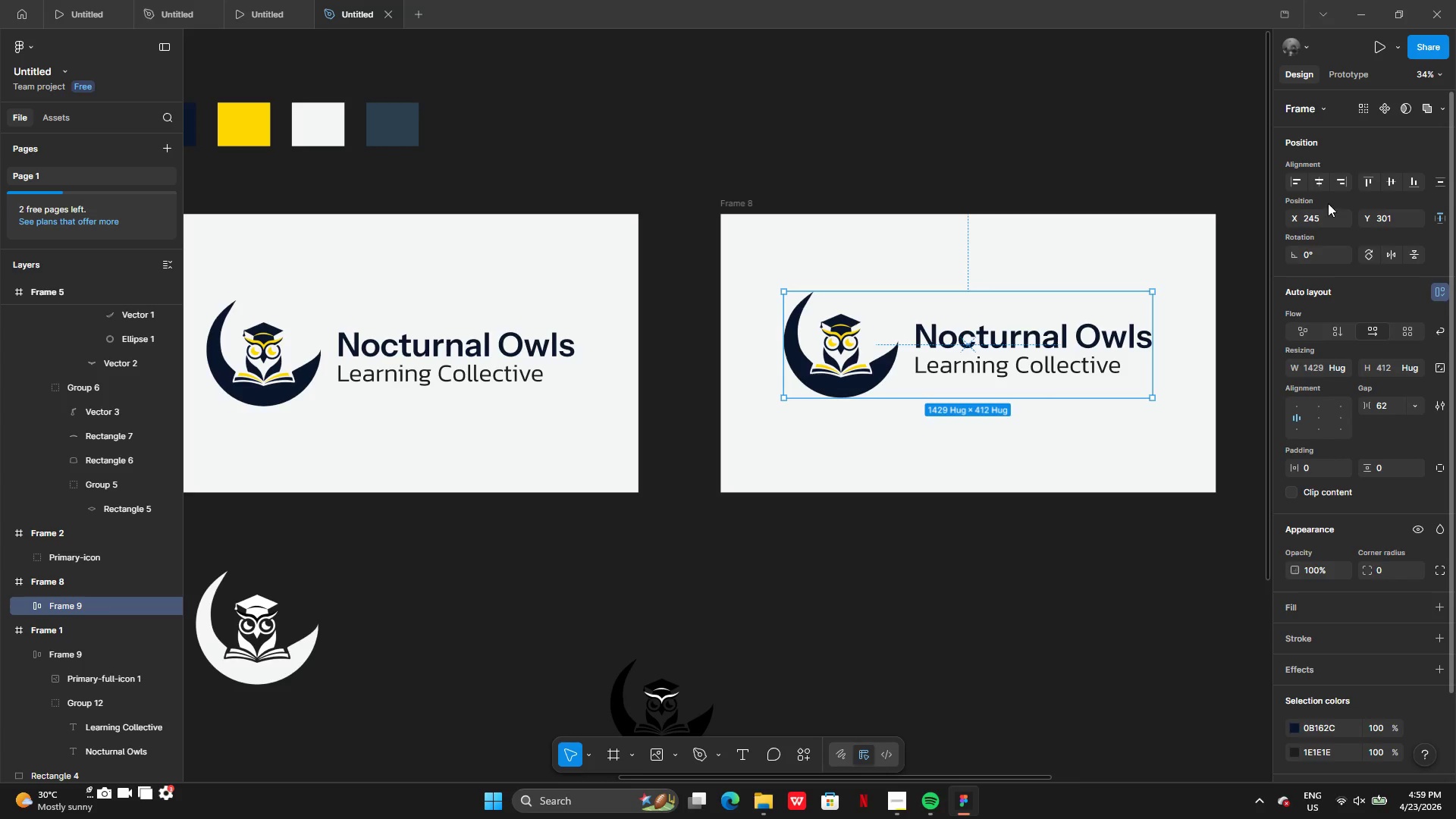 
left_click([1324, 188])
 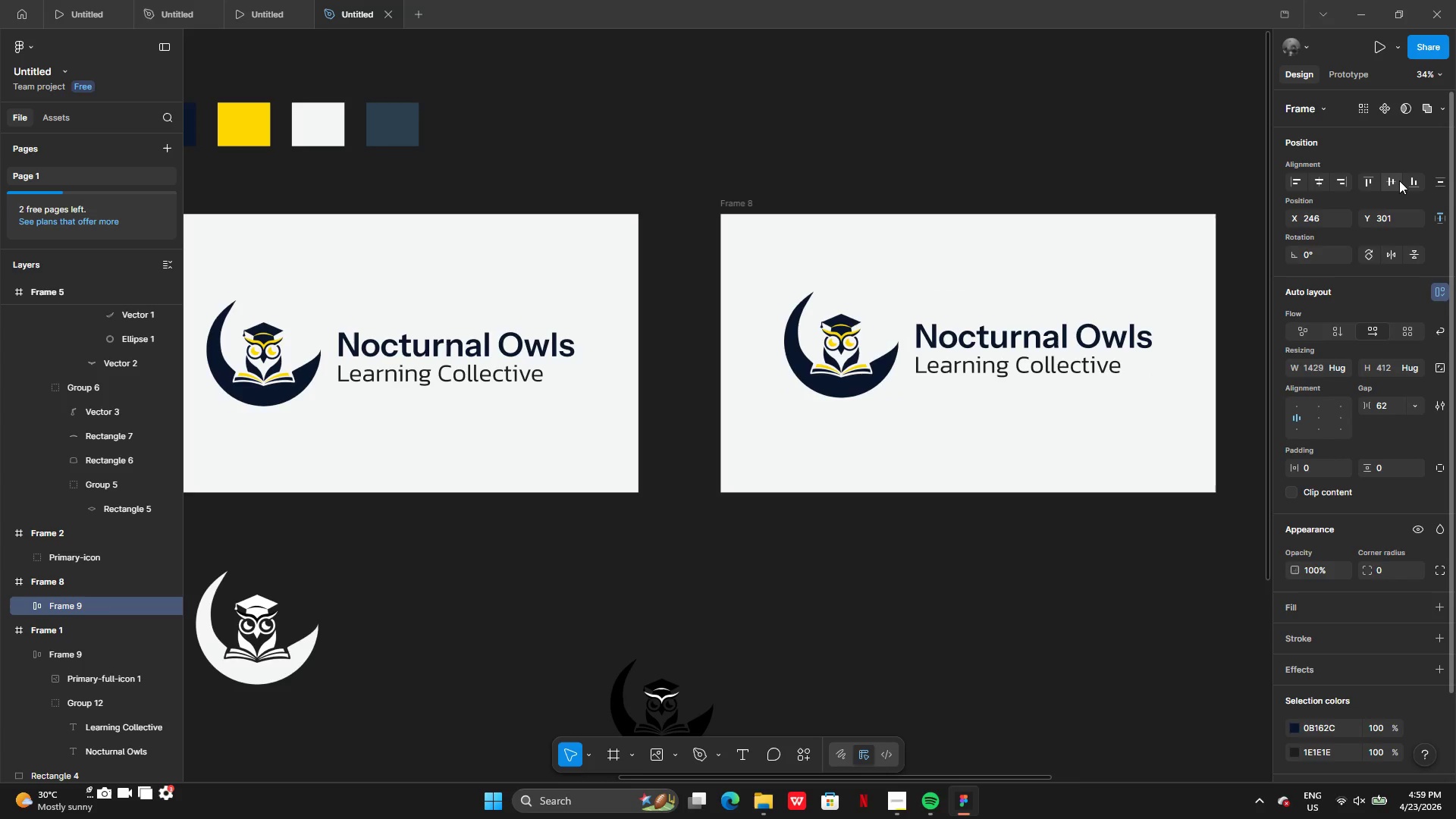 
left_click([1399, 180])
 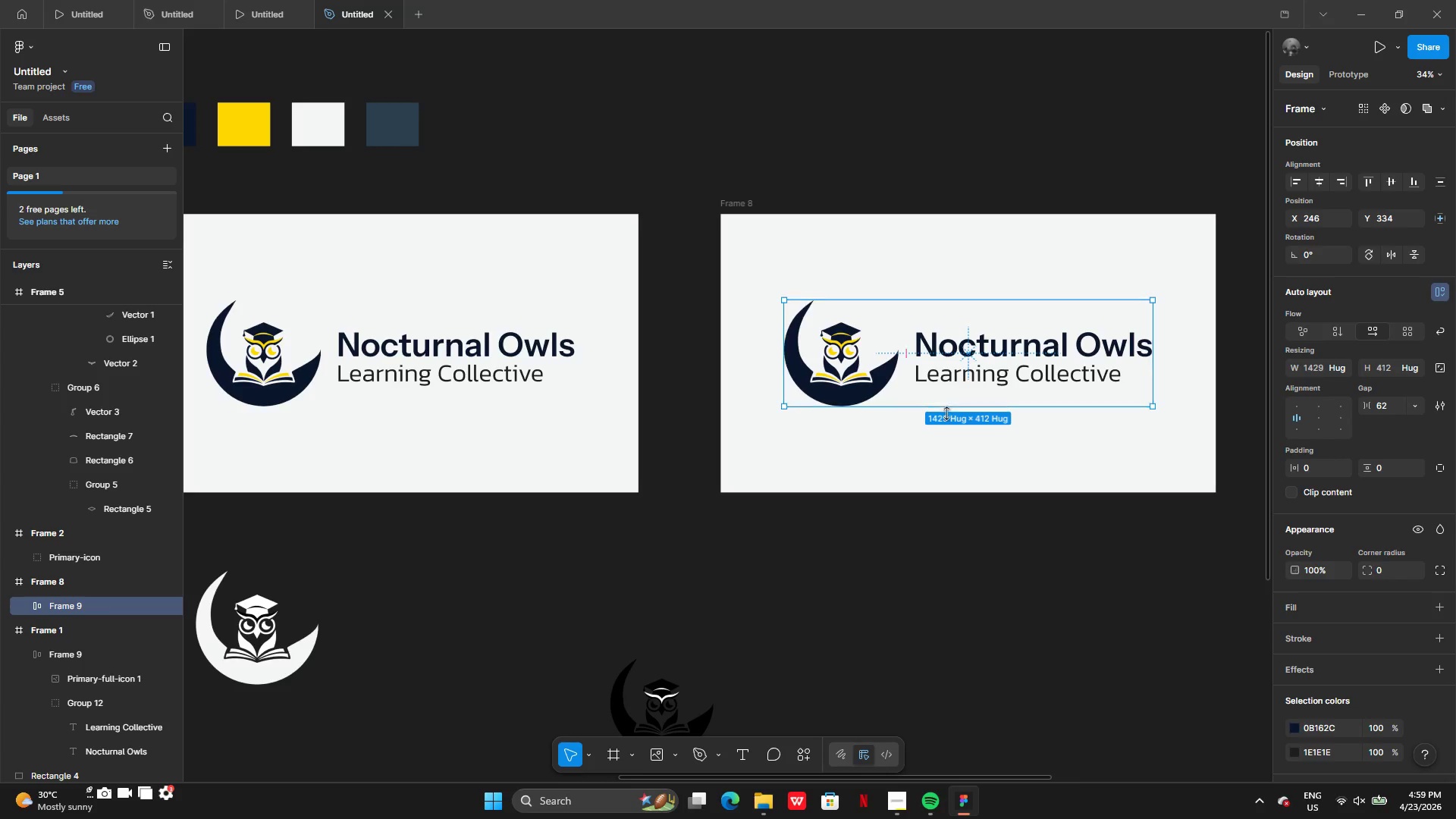 
left_click([940, 469])
 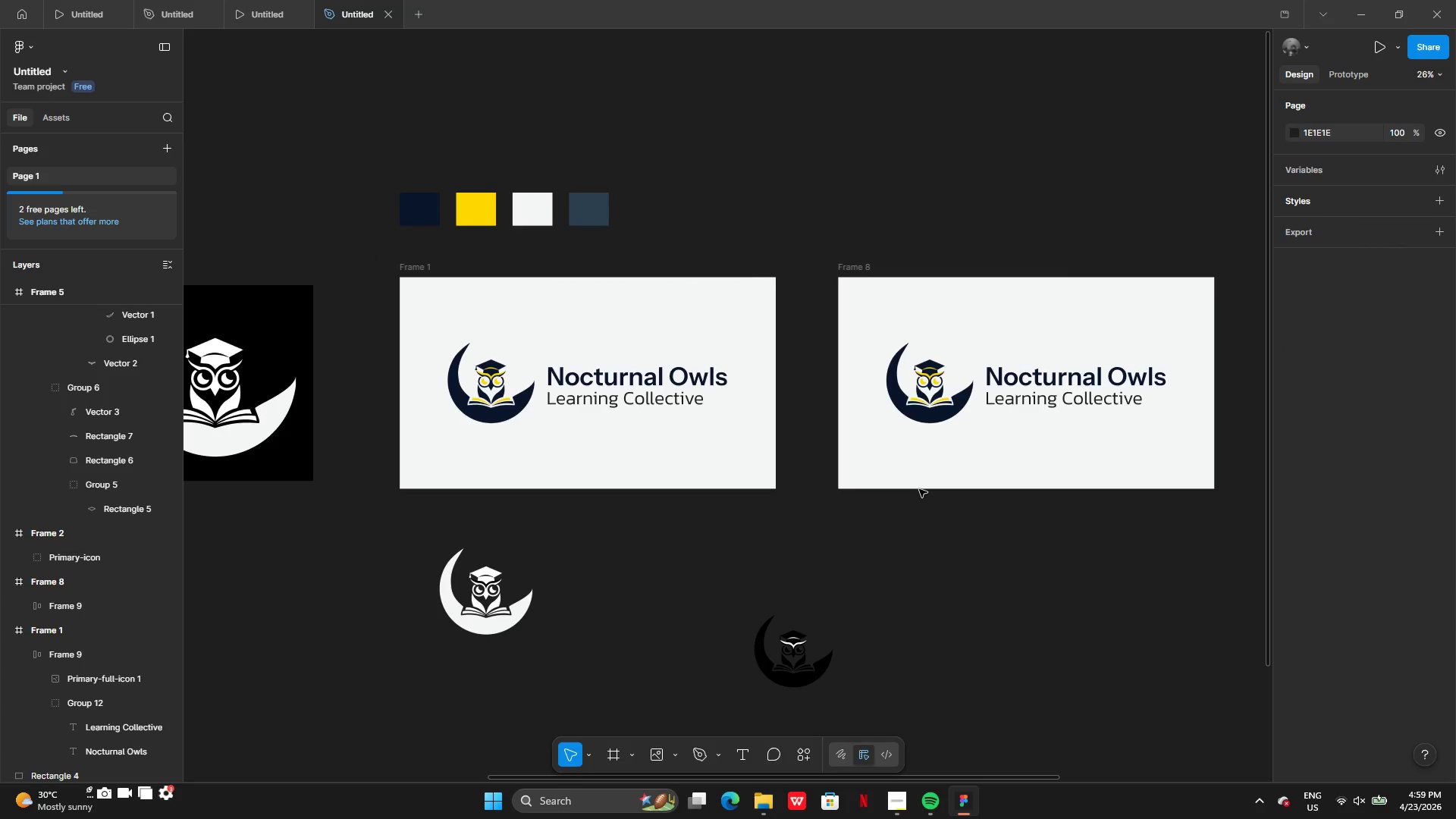 
wait(10.4)
 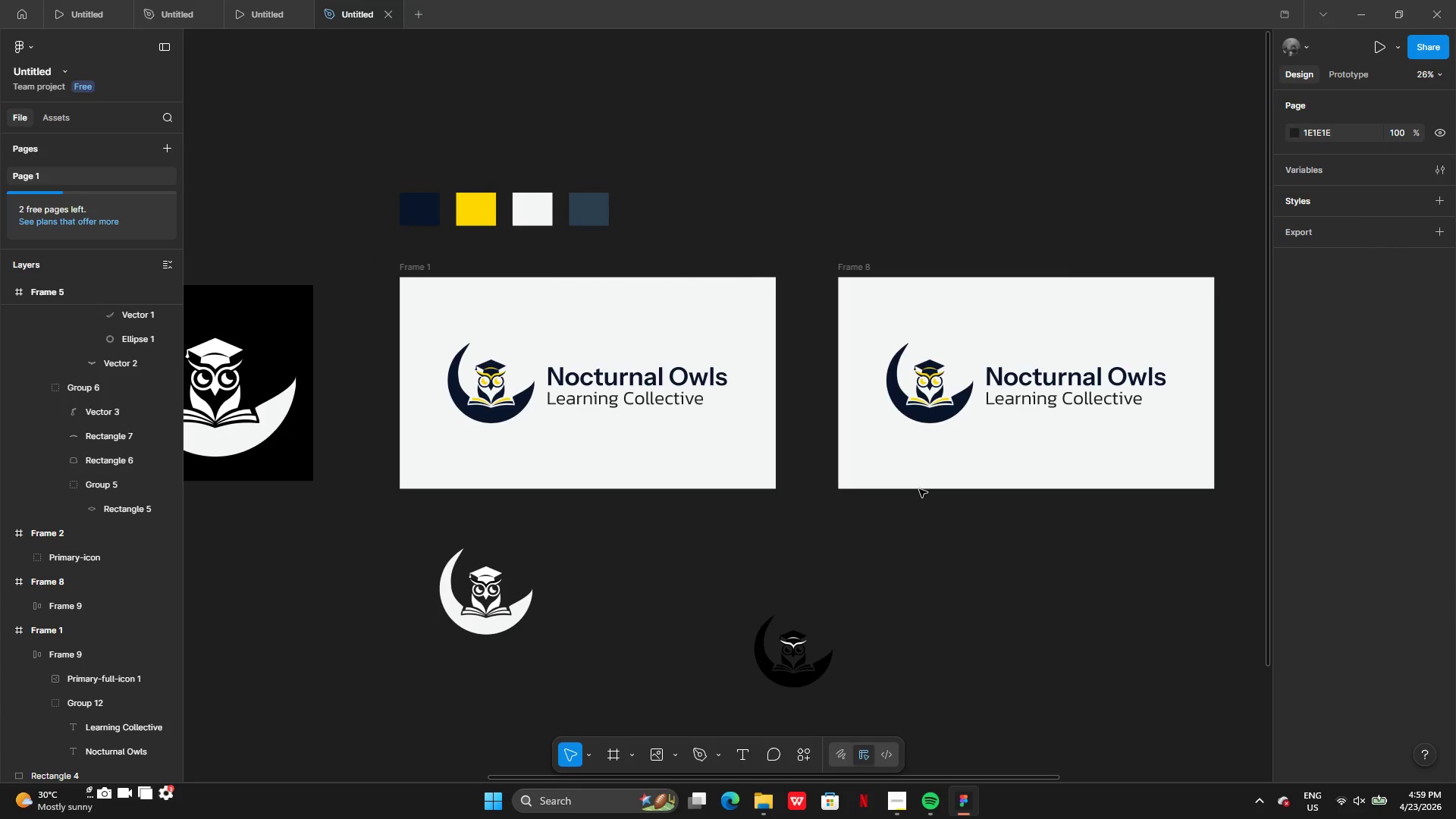 
mouse_move([572, 573])
 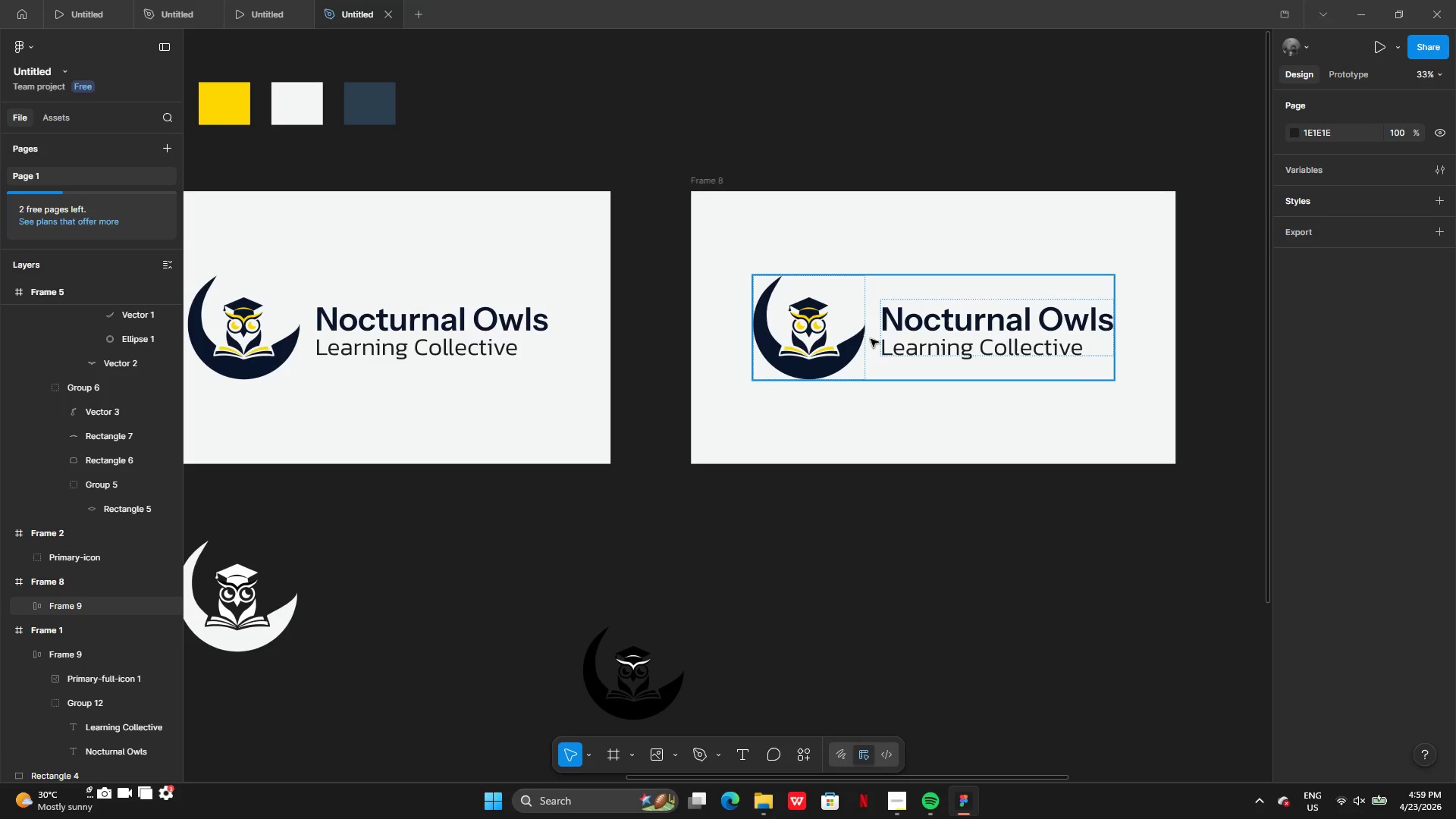 
right_click([871, 339])
 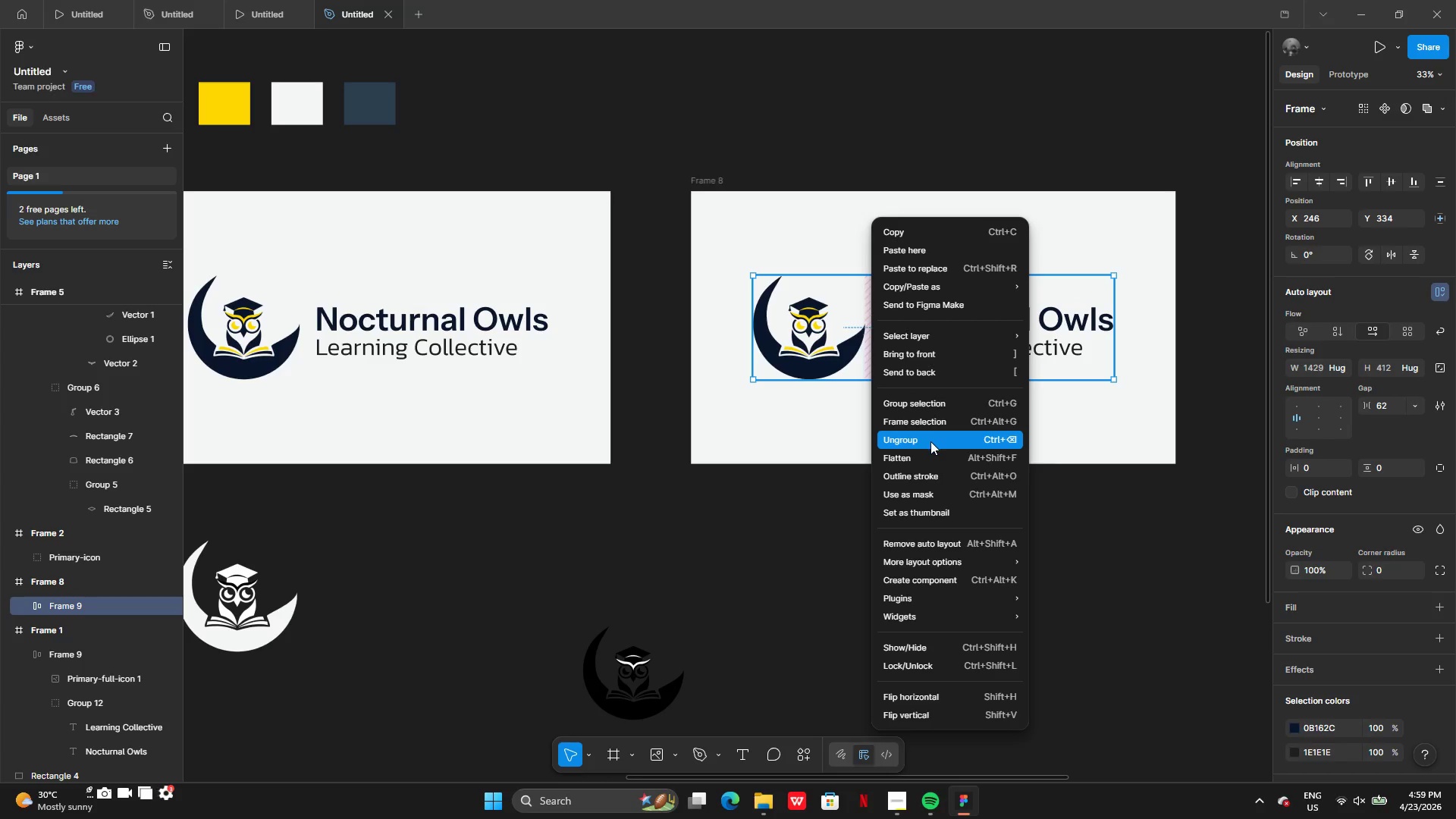 
left_click([927, 444])
 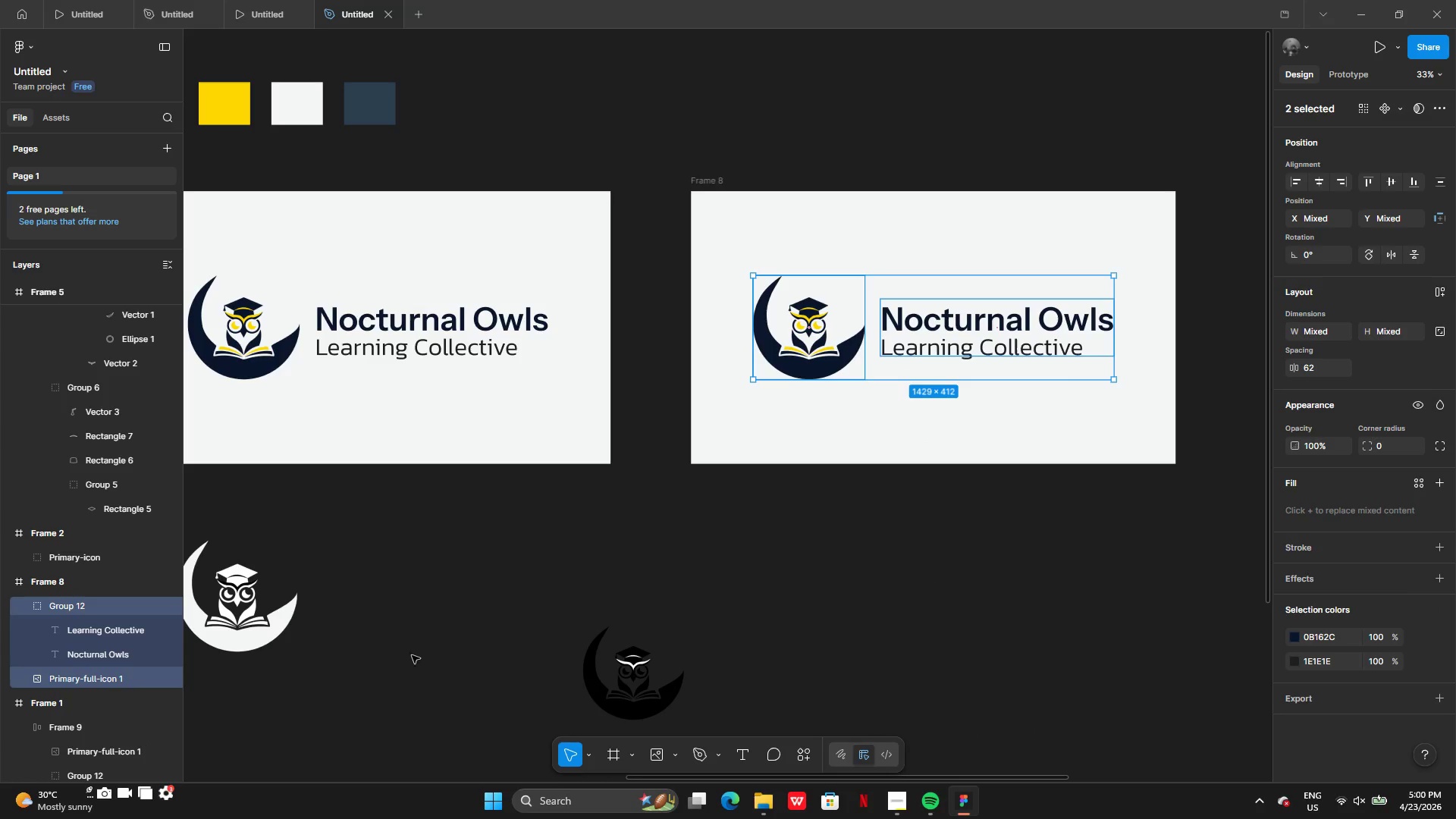 
left_click([217, 606])
 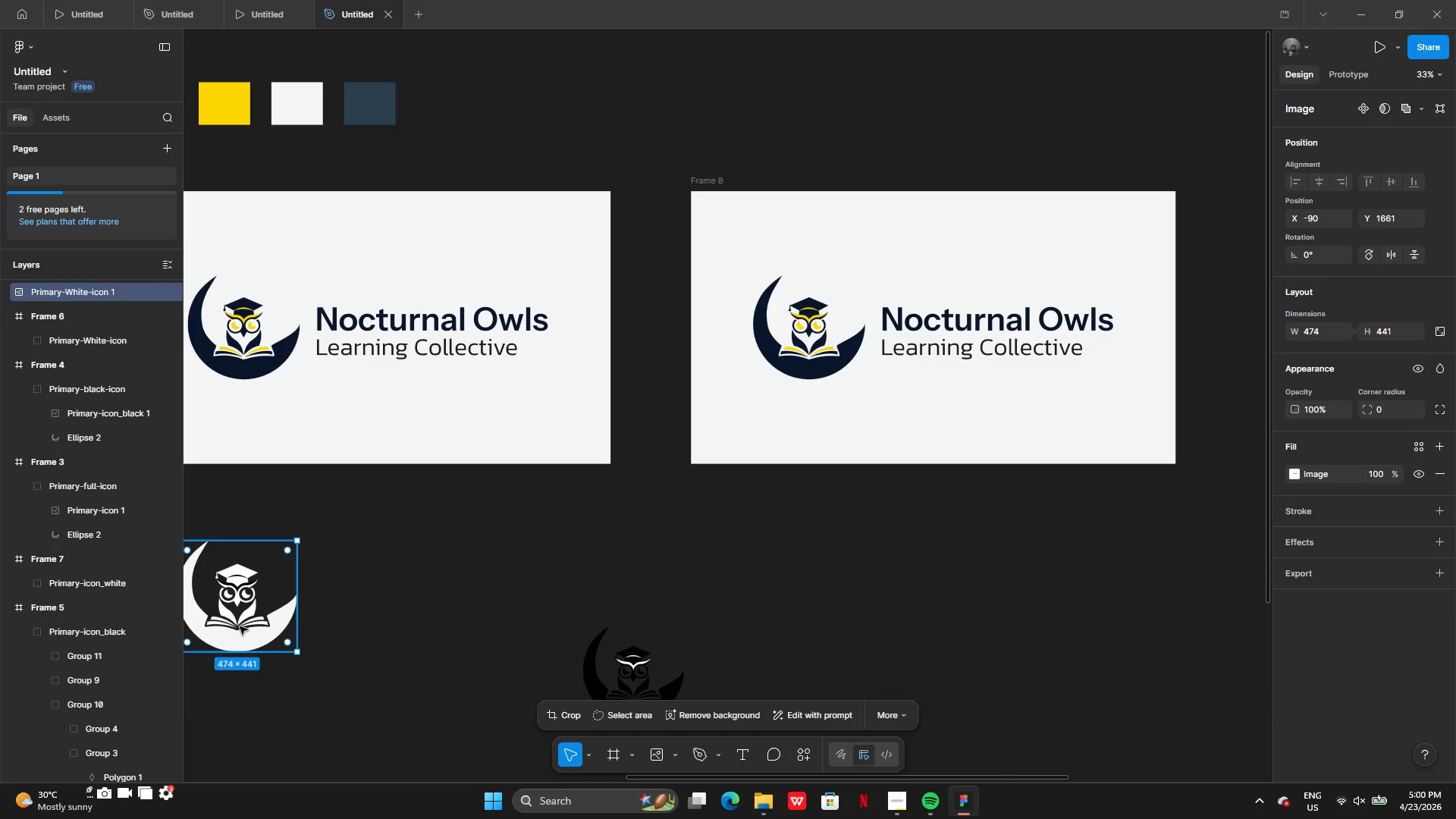 
left_click_drag(start_coordinate=[240, 626], to_coordinate=[511, 598])
 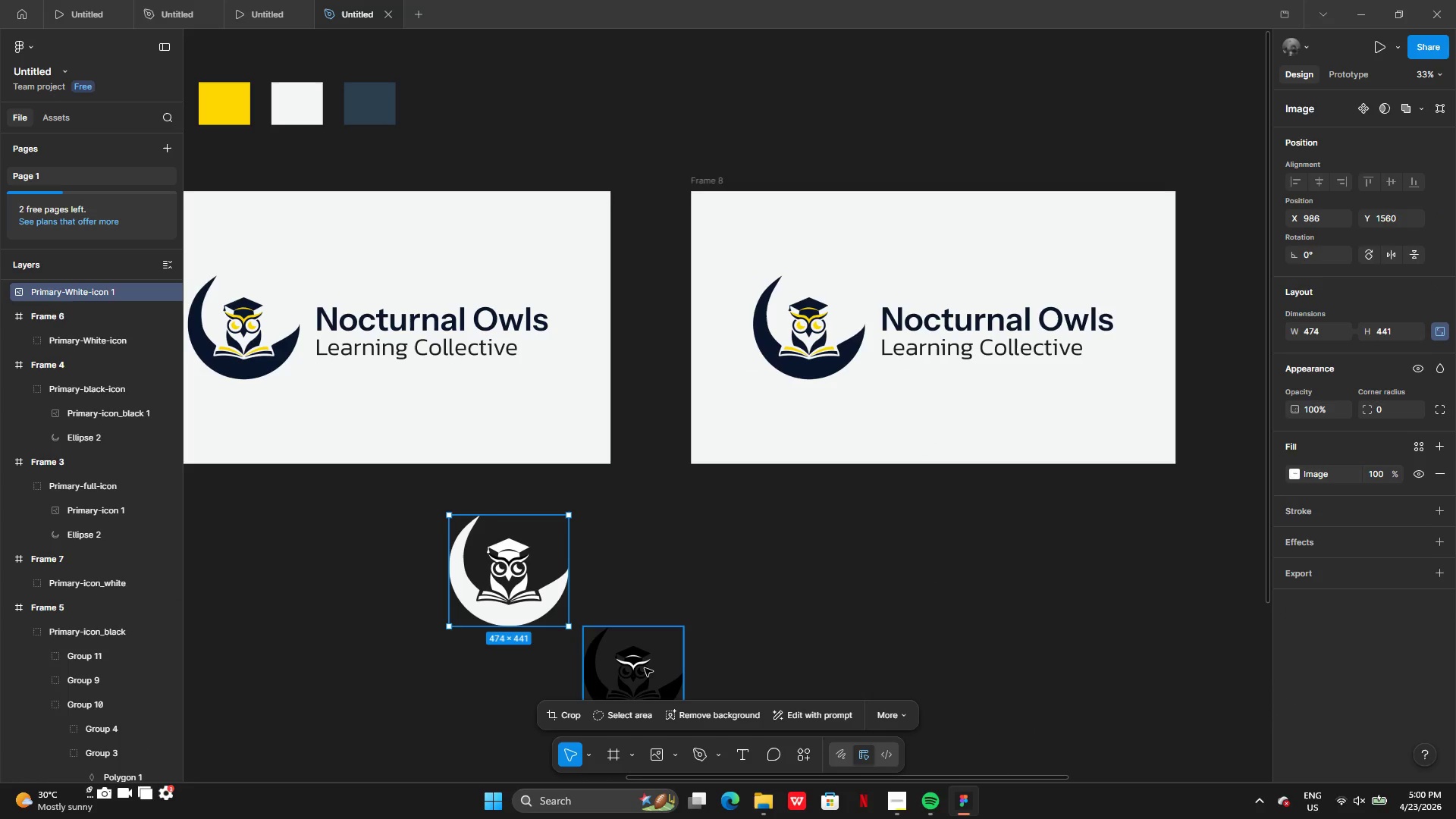 
left_click([645, 669])
 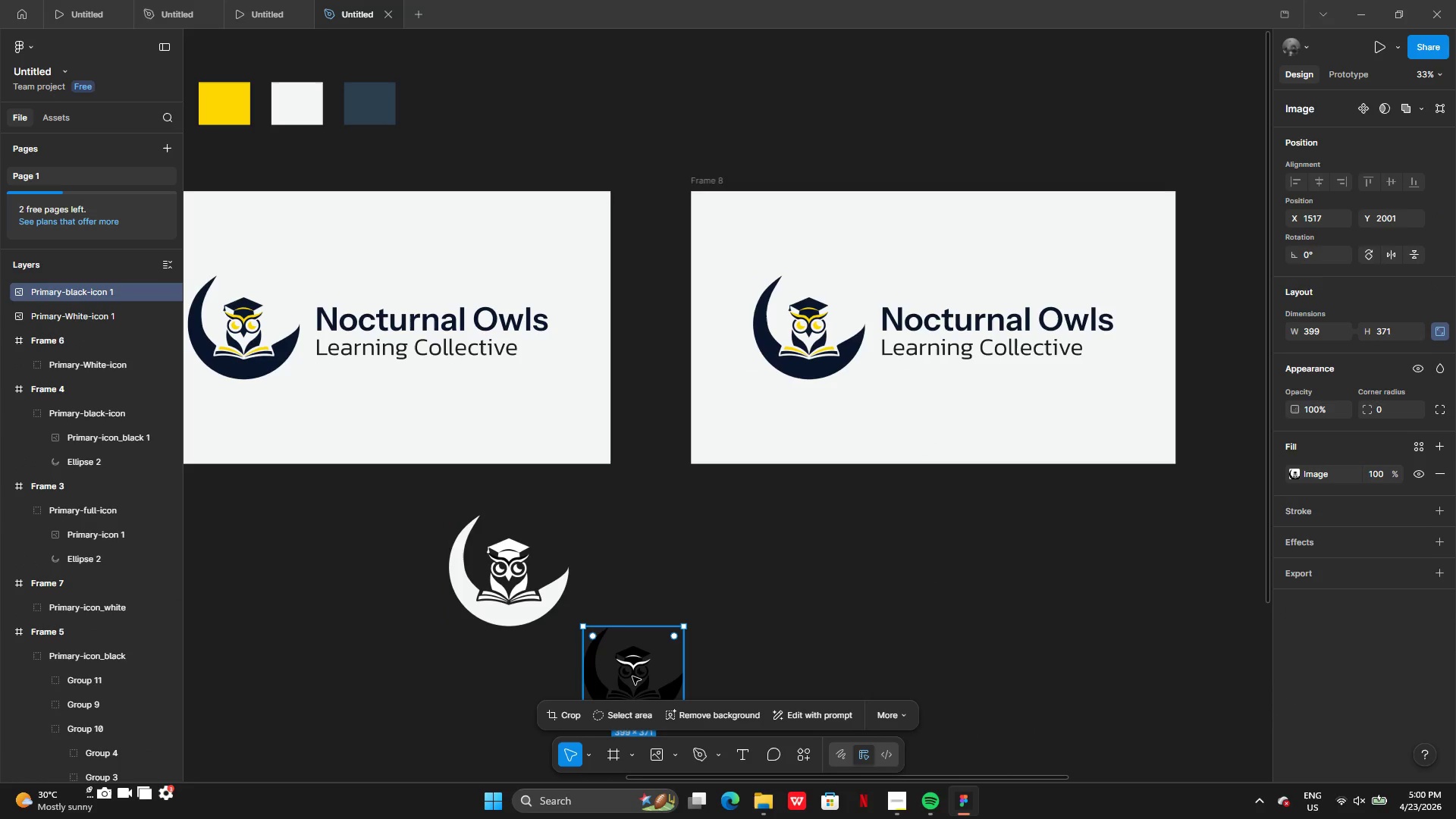 
left_click_drag(start_coordinate=[632, 677], to_coordinate=[815, 320])
 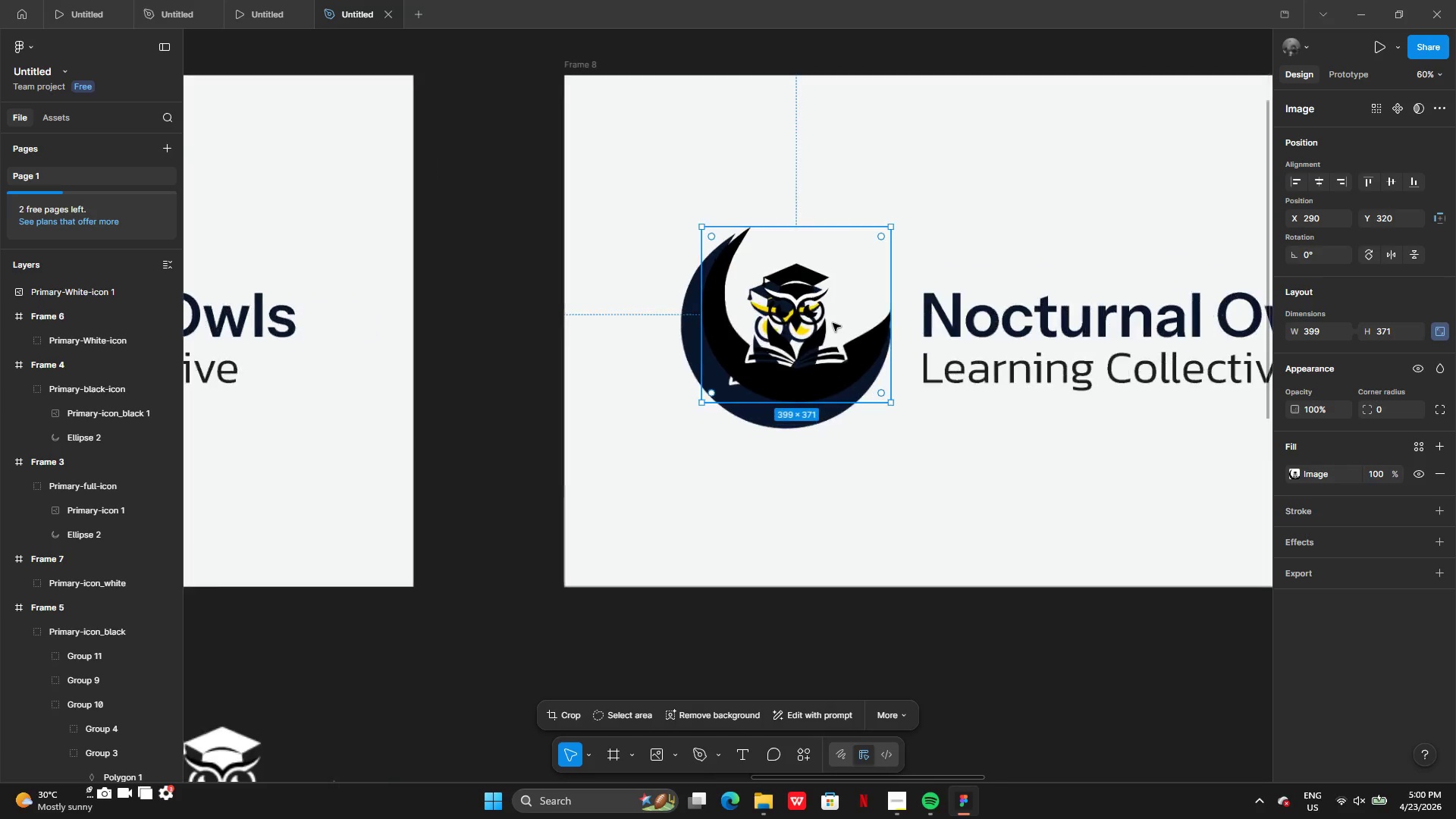 
left_click_drag(start_coordinate=[820, 329], to_coordinate=[845, 471])
 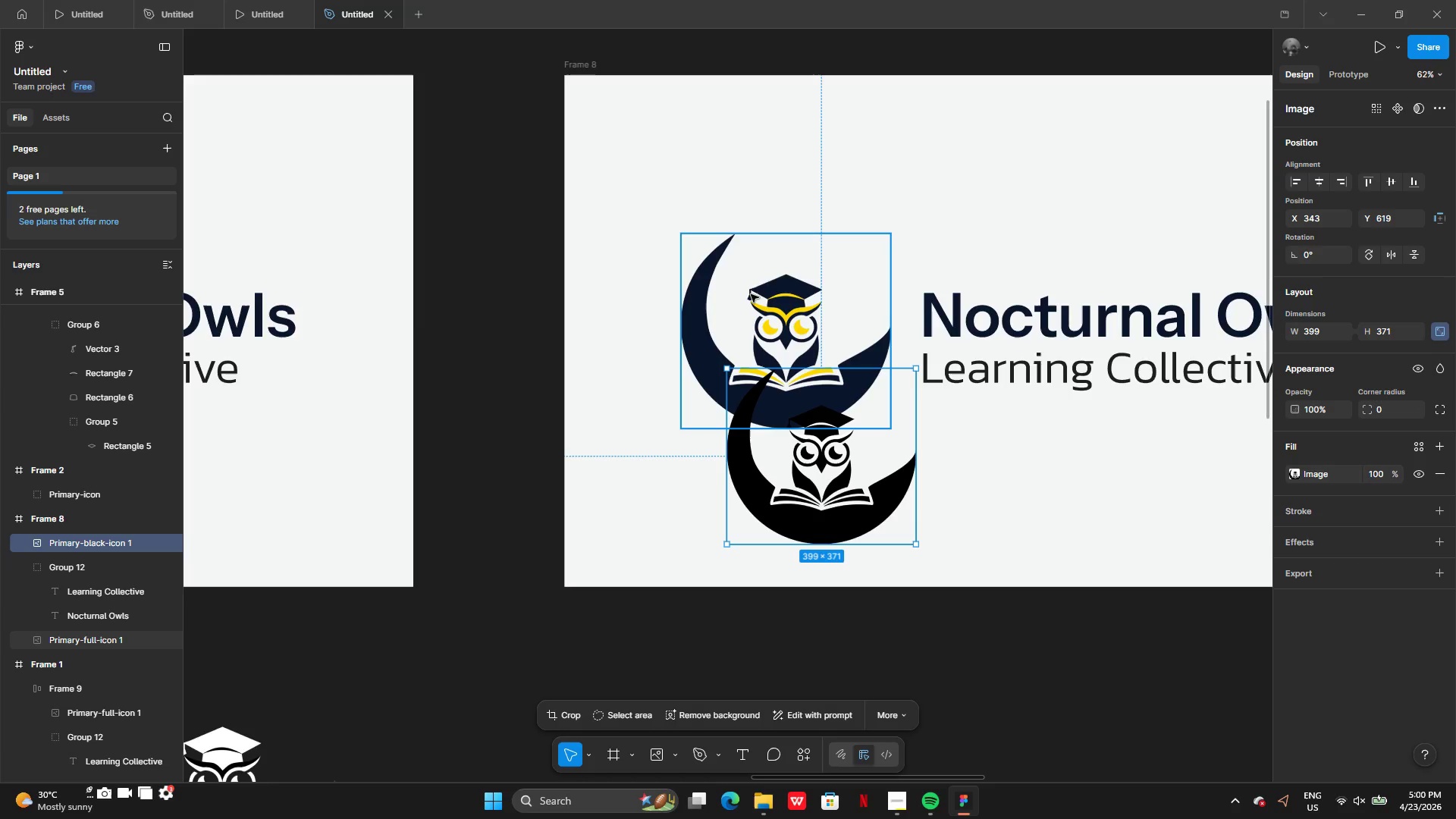 
left_click([751, 294])
 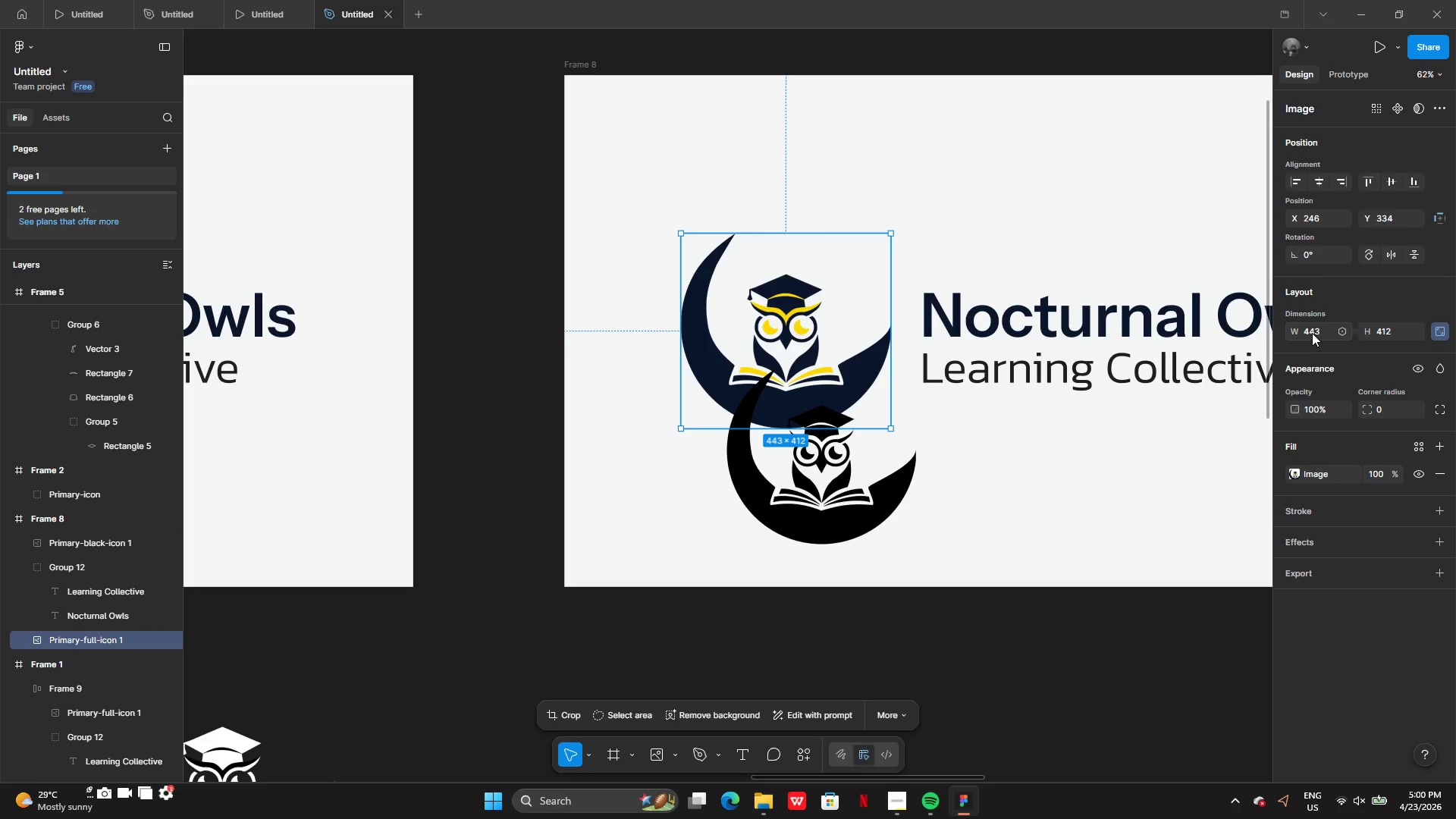 
left_click([1318, 333])
 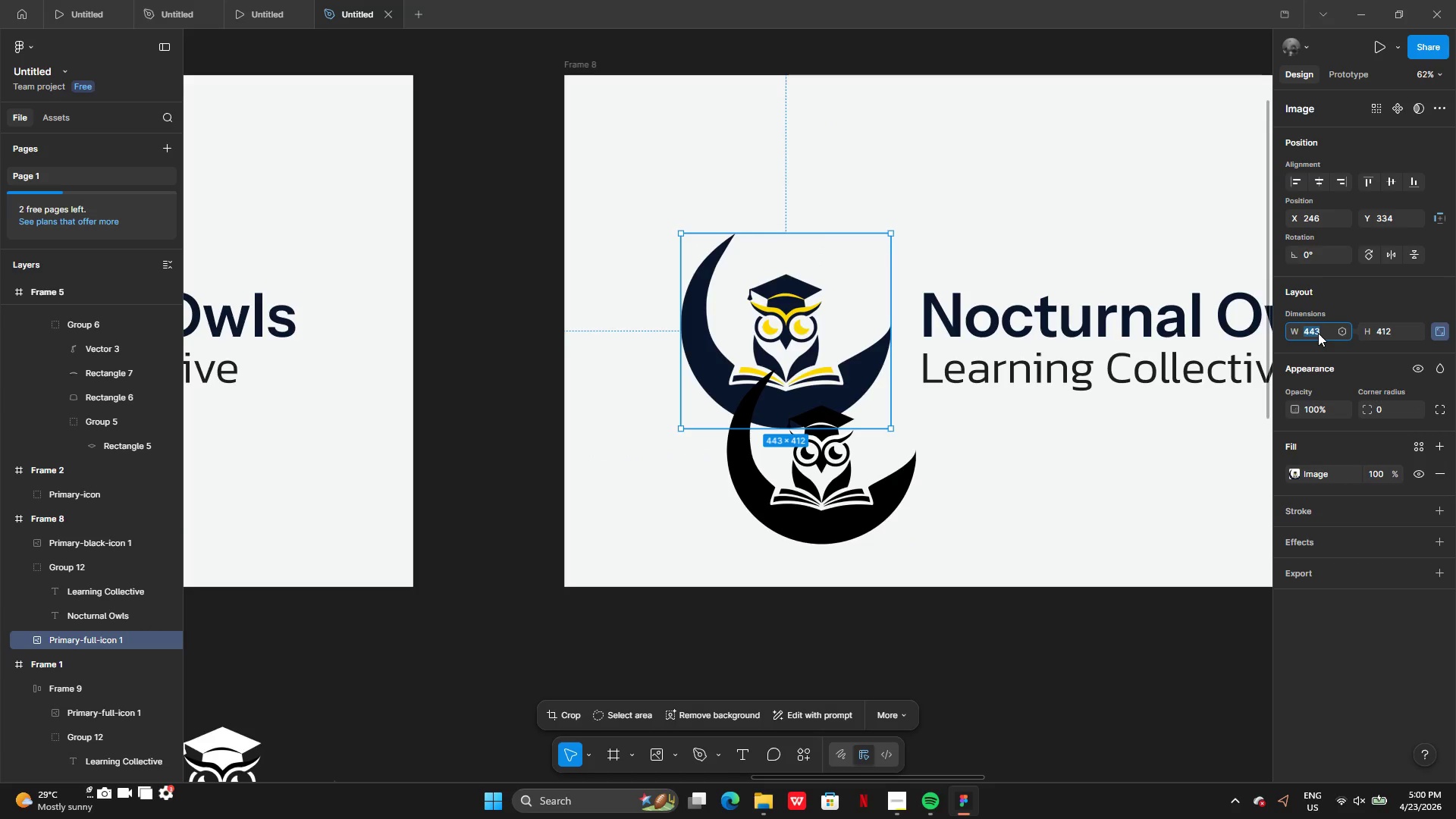 
key(Control+C)
 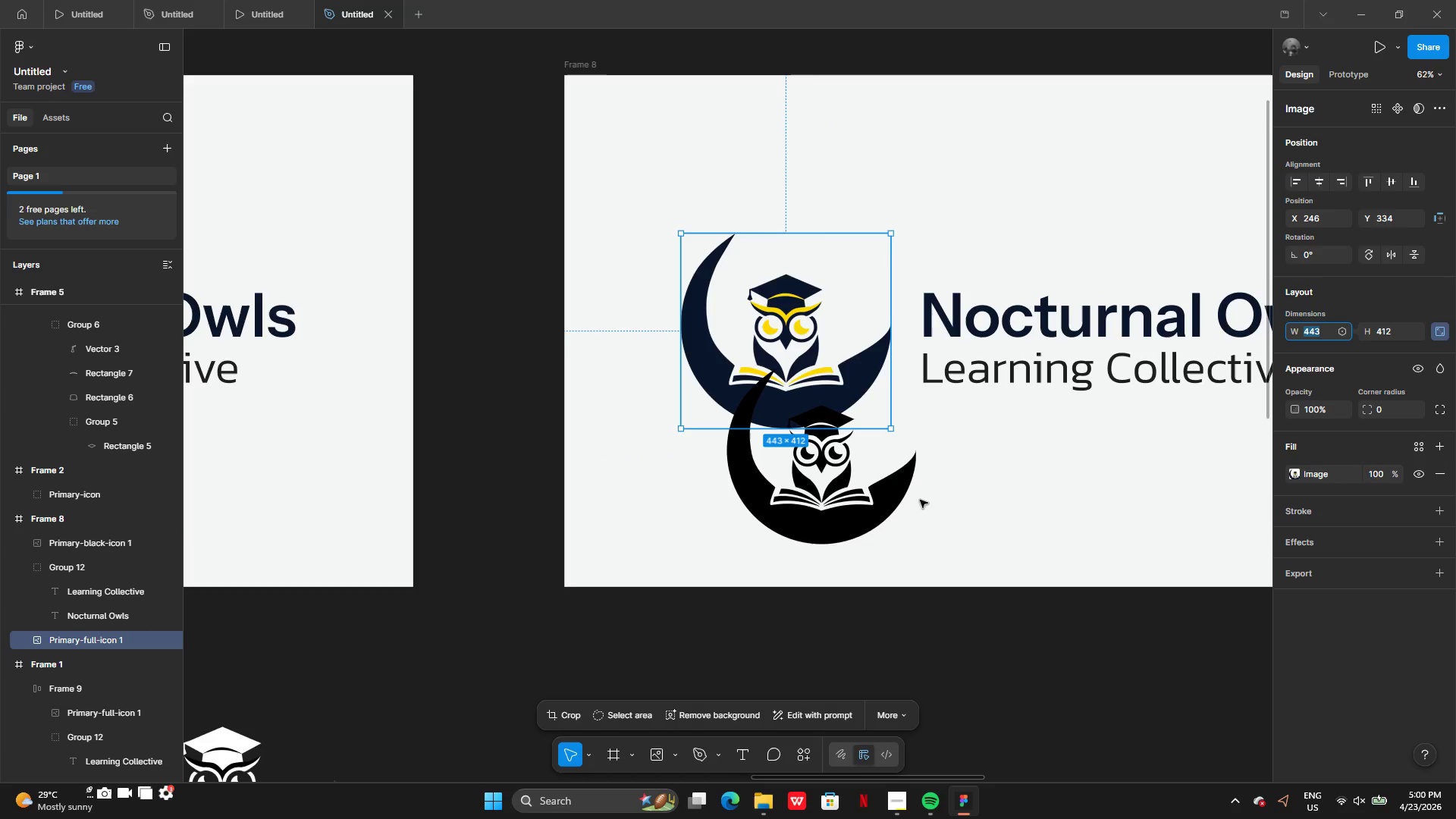 
left_click([900, 503])
 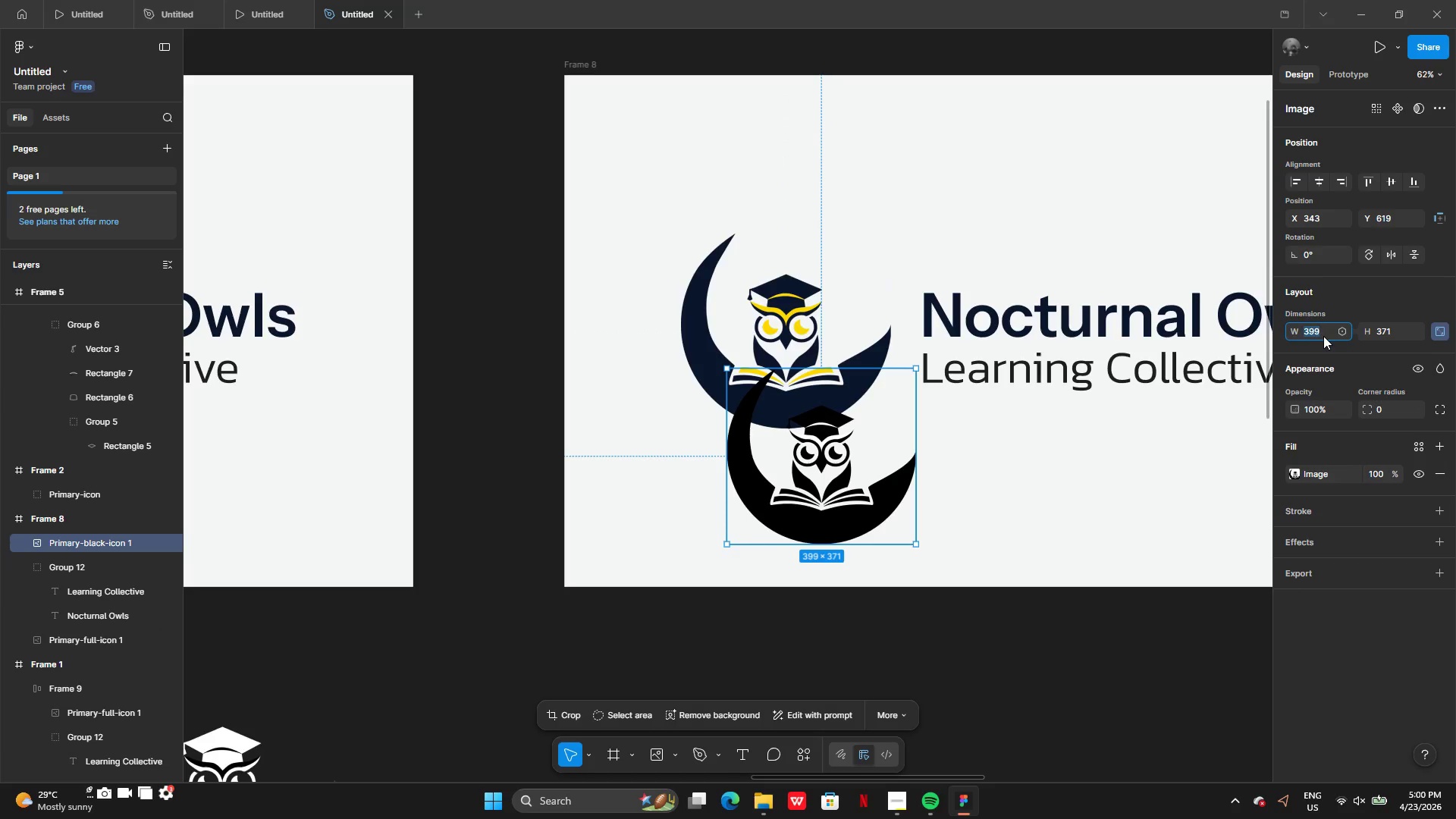 
key(Control+V)
 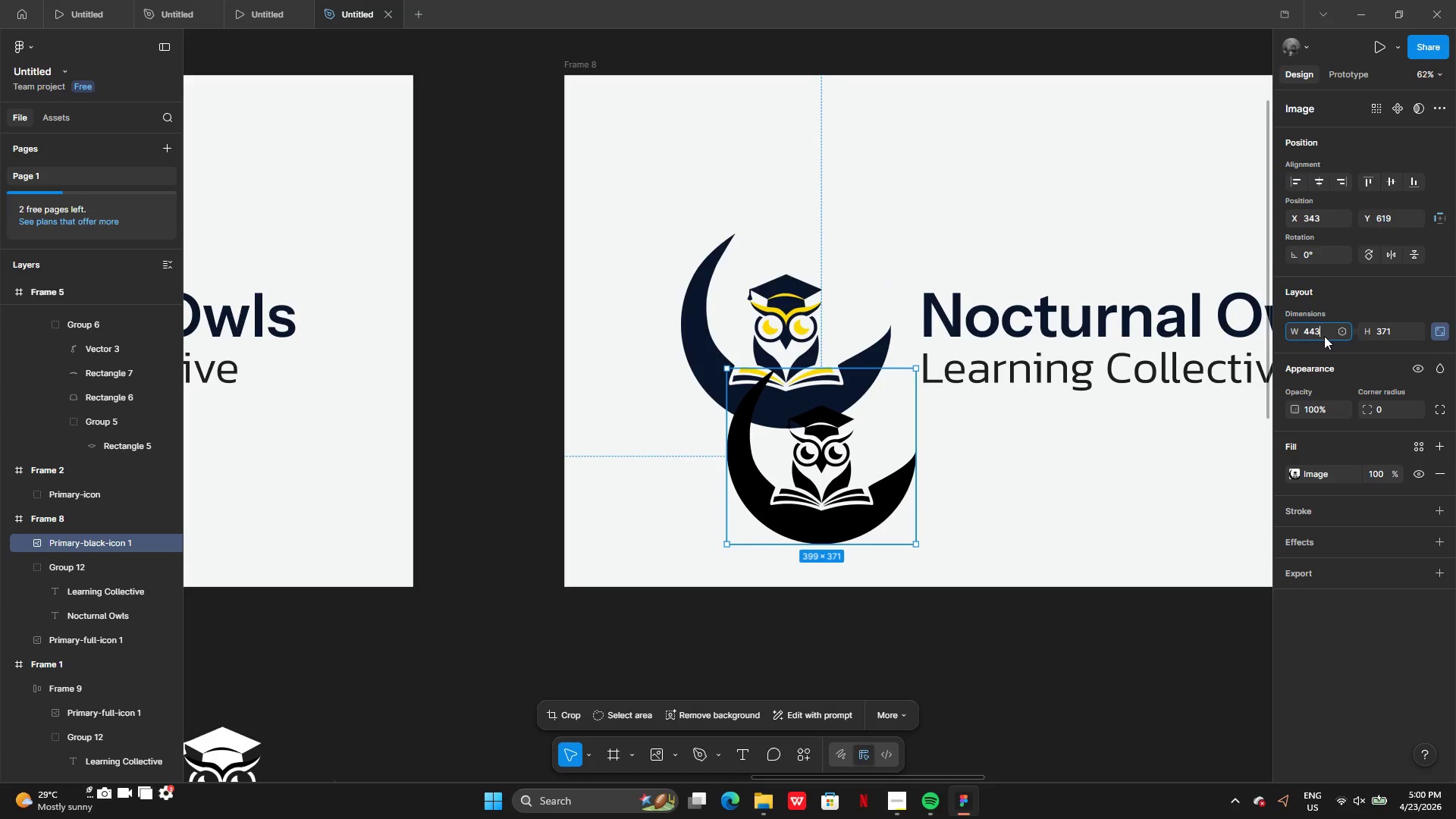 
key(Enter)
 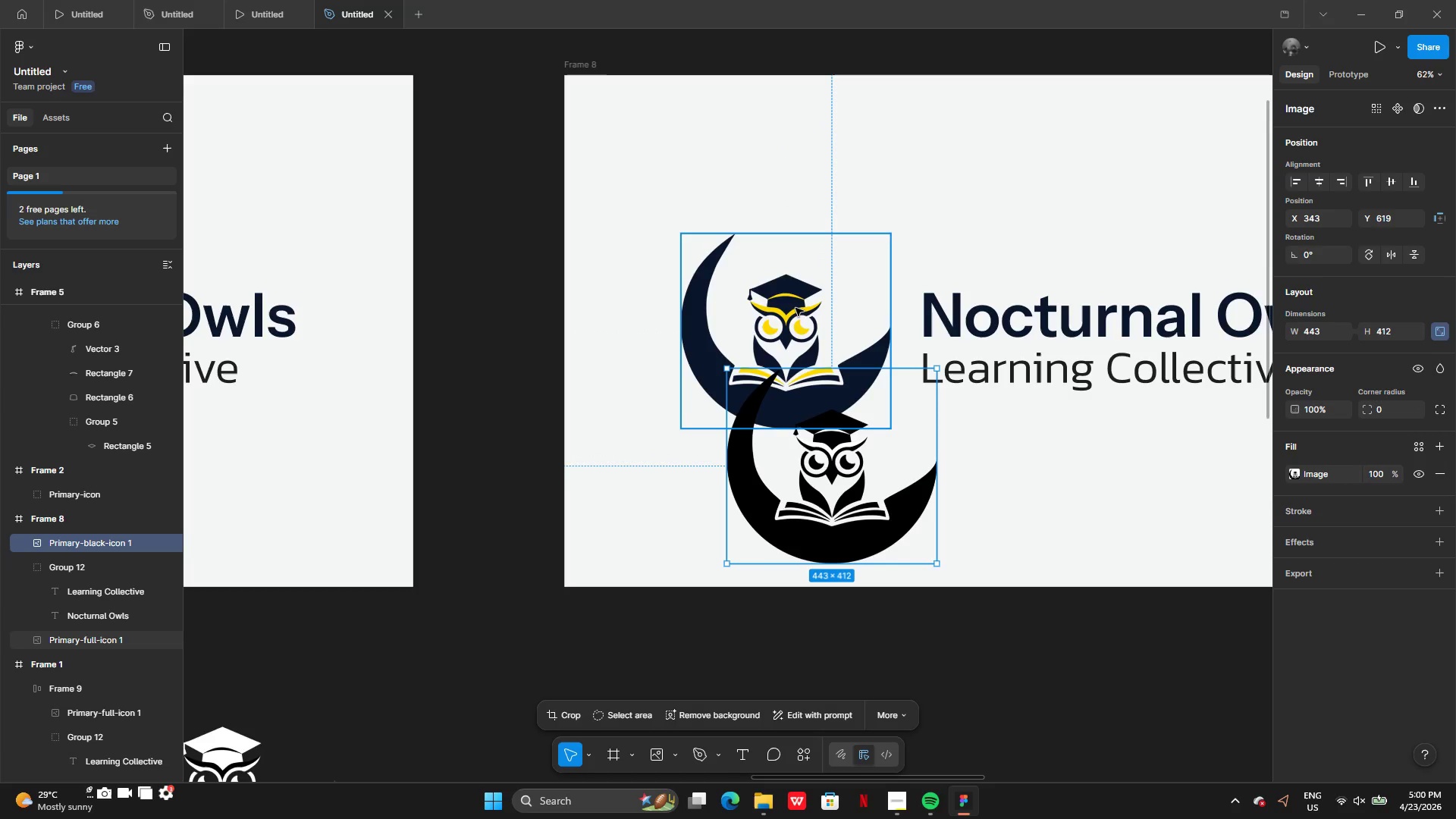 
left_click([792, 308])
 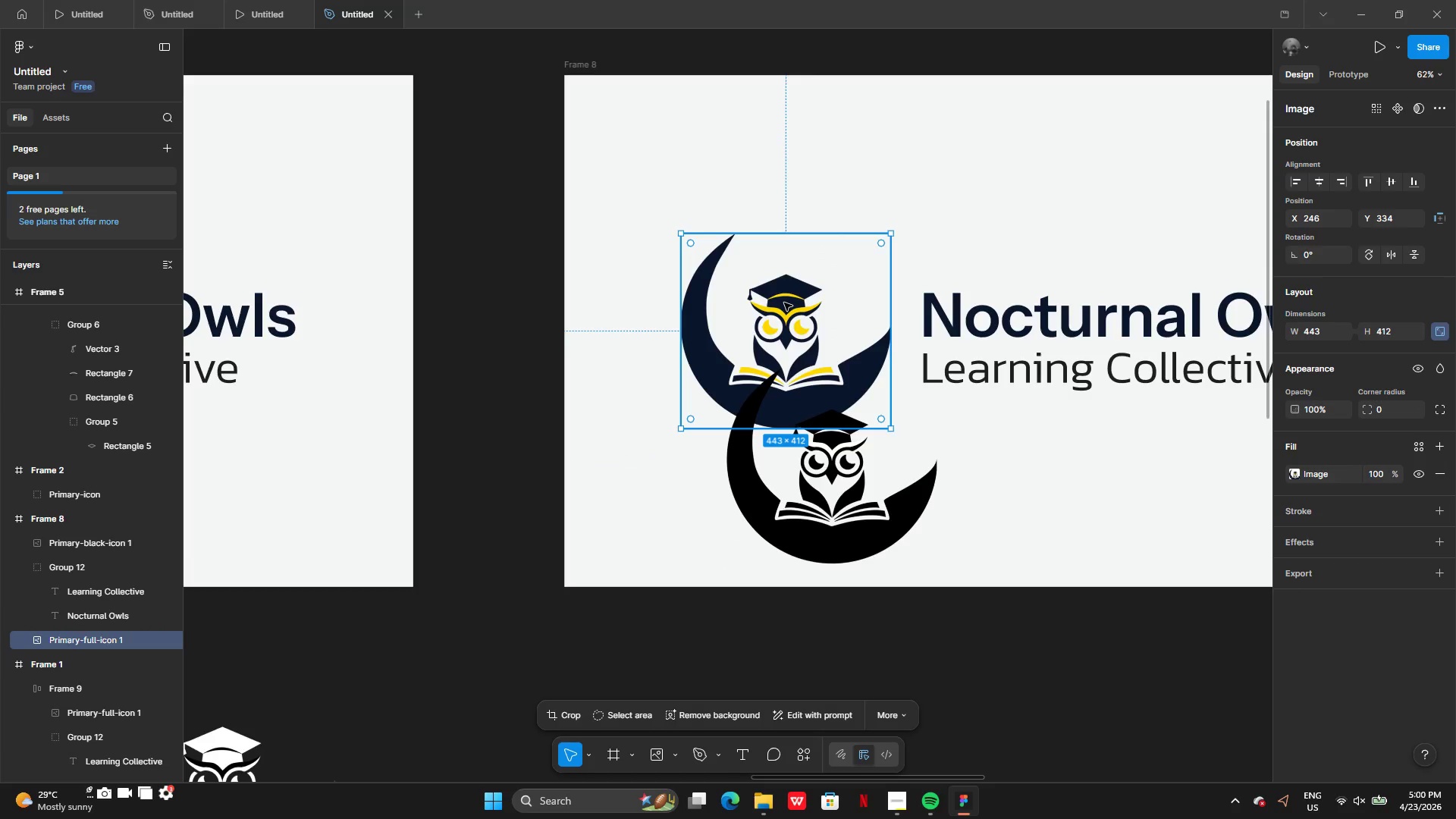 
left_click_drag(start_coordinate=[784, 303], to_coordinate=[557, 635])
 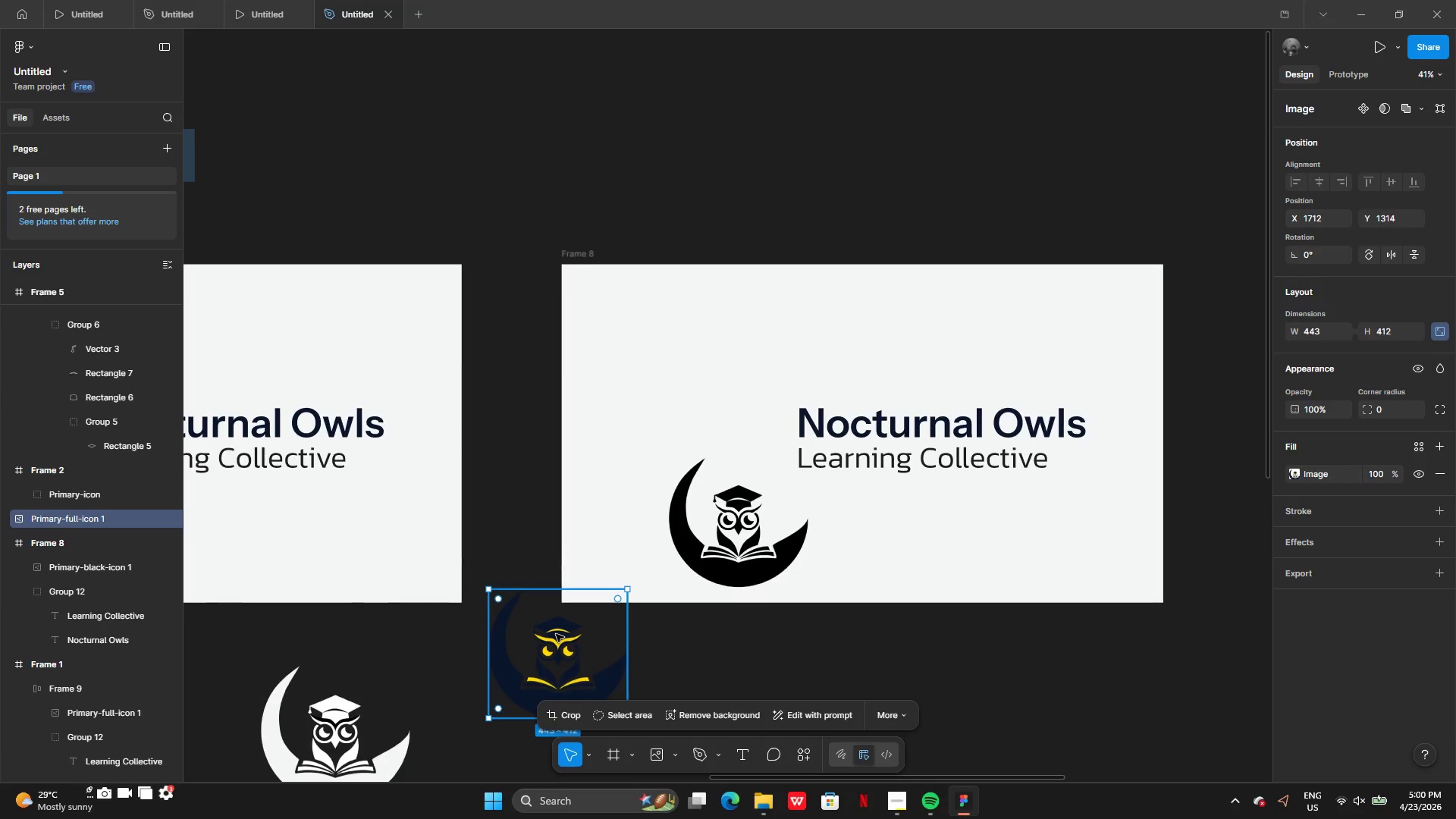 
key(Backspace)
 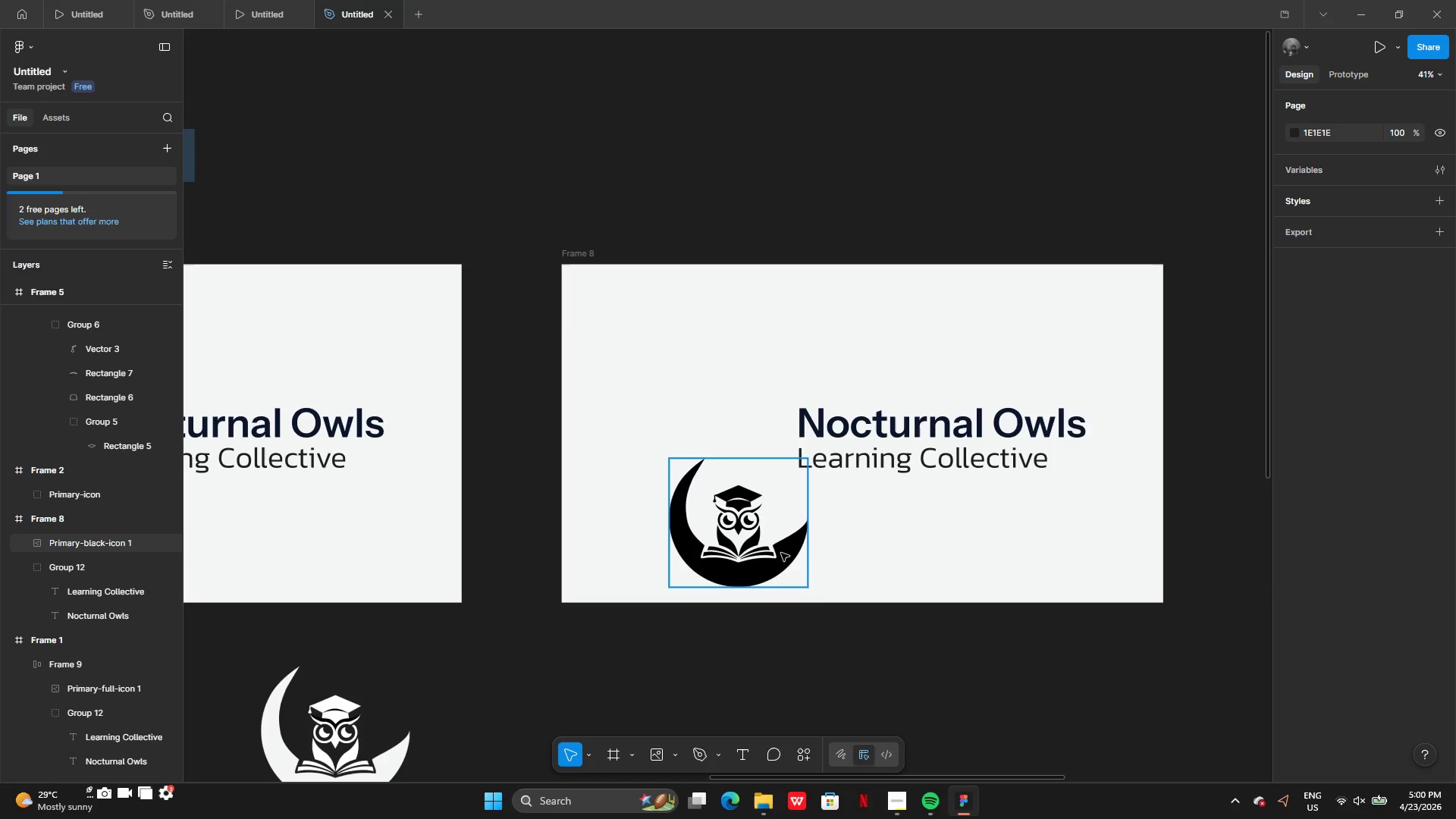 
left_click([755, 553])
 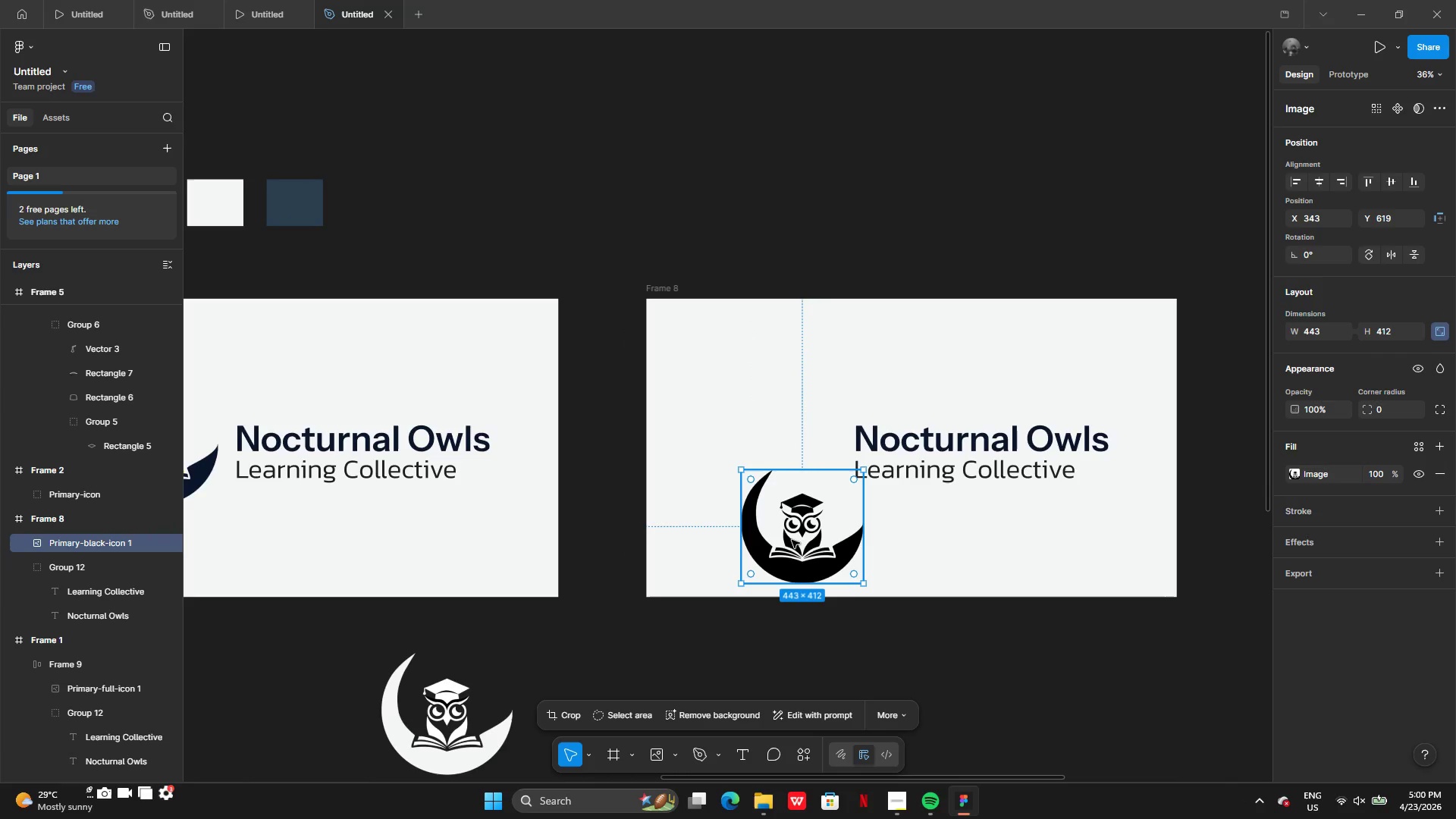 
left_click_drag(start_coordinate=[797, 544], to_coordinate=[753, 419])
 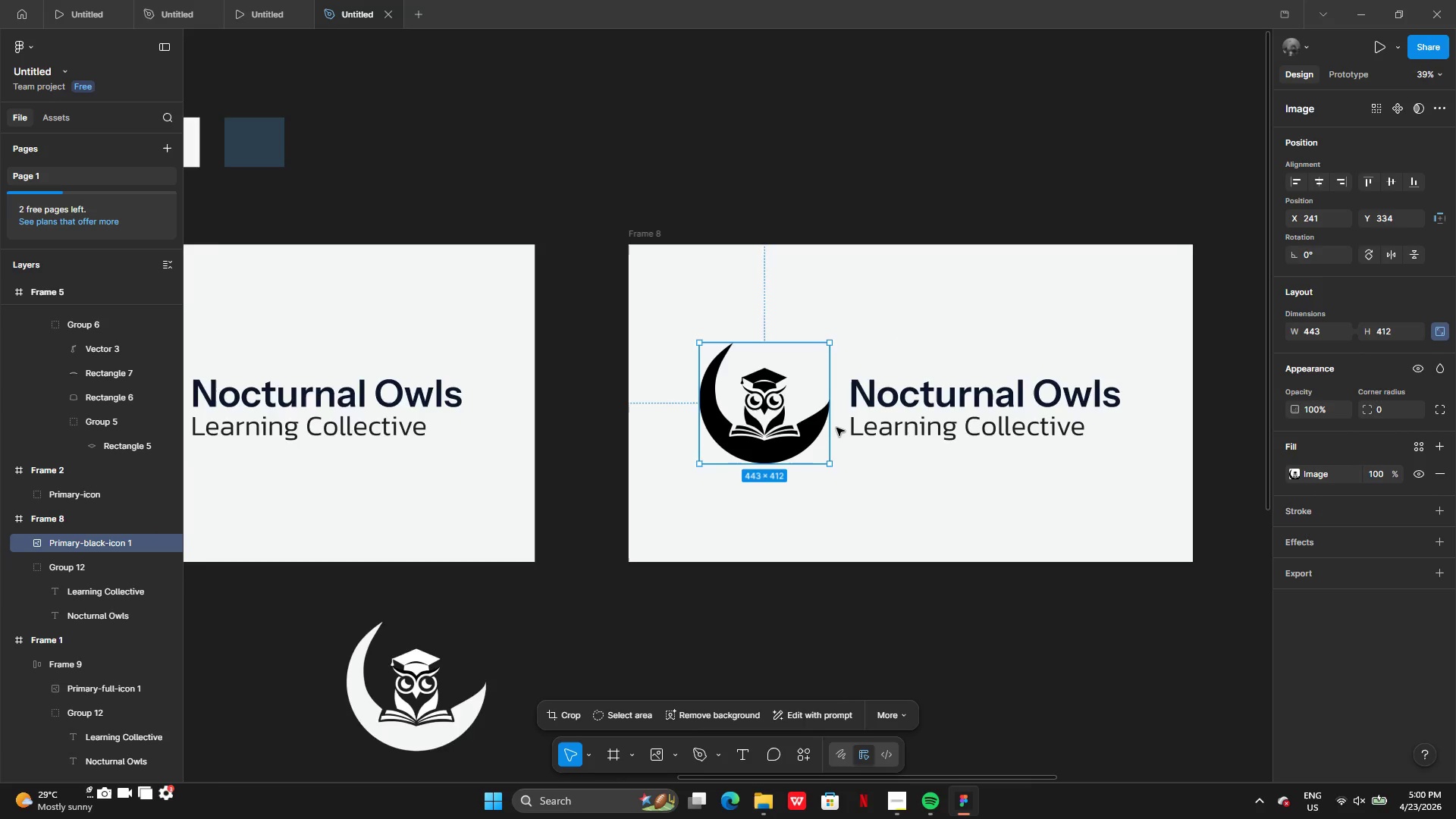 
left_click_drag(start_coordinate=[784, 421], to_coordinate=[788, 421])
 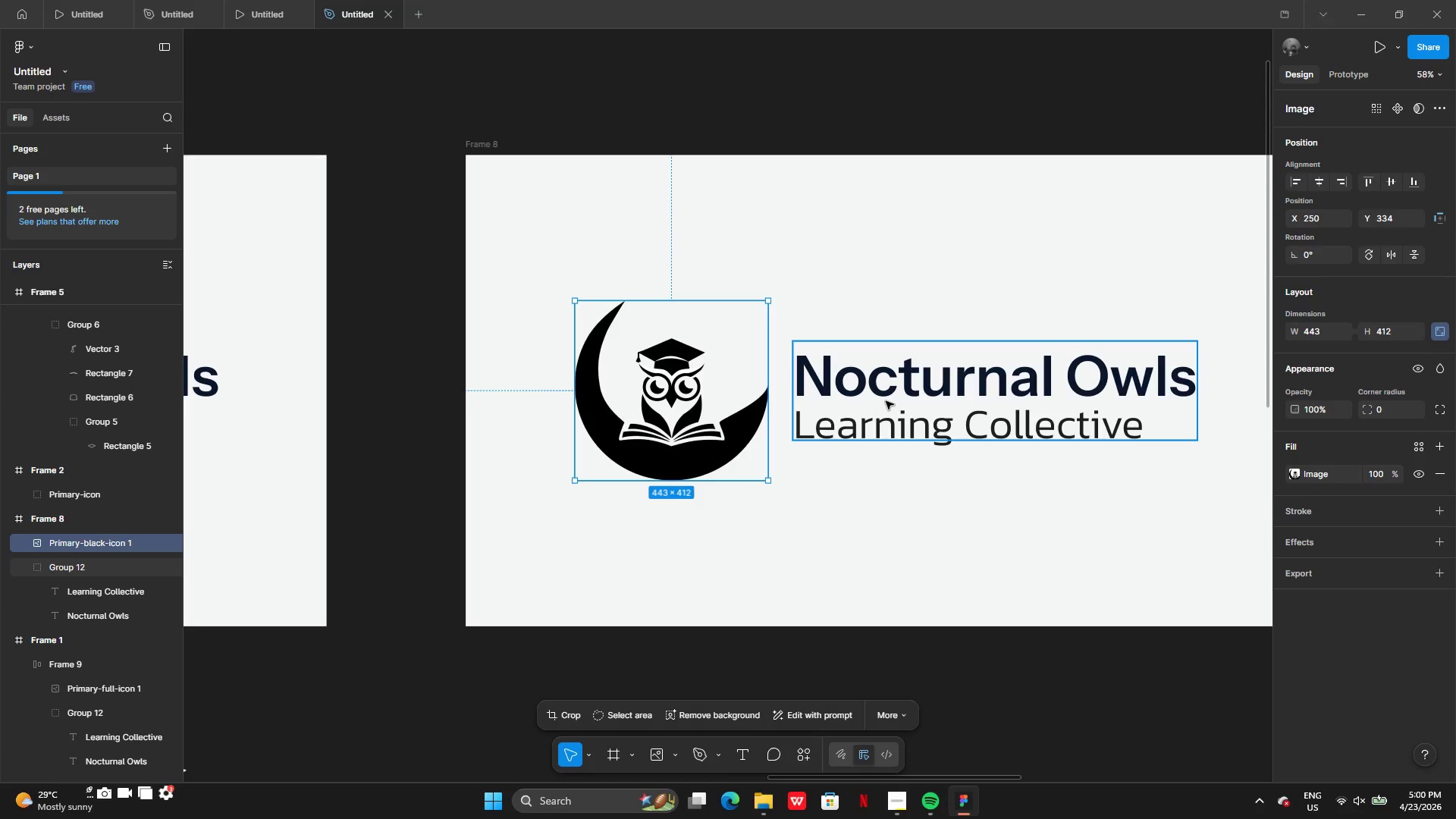 
left_click([886, 401])
 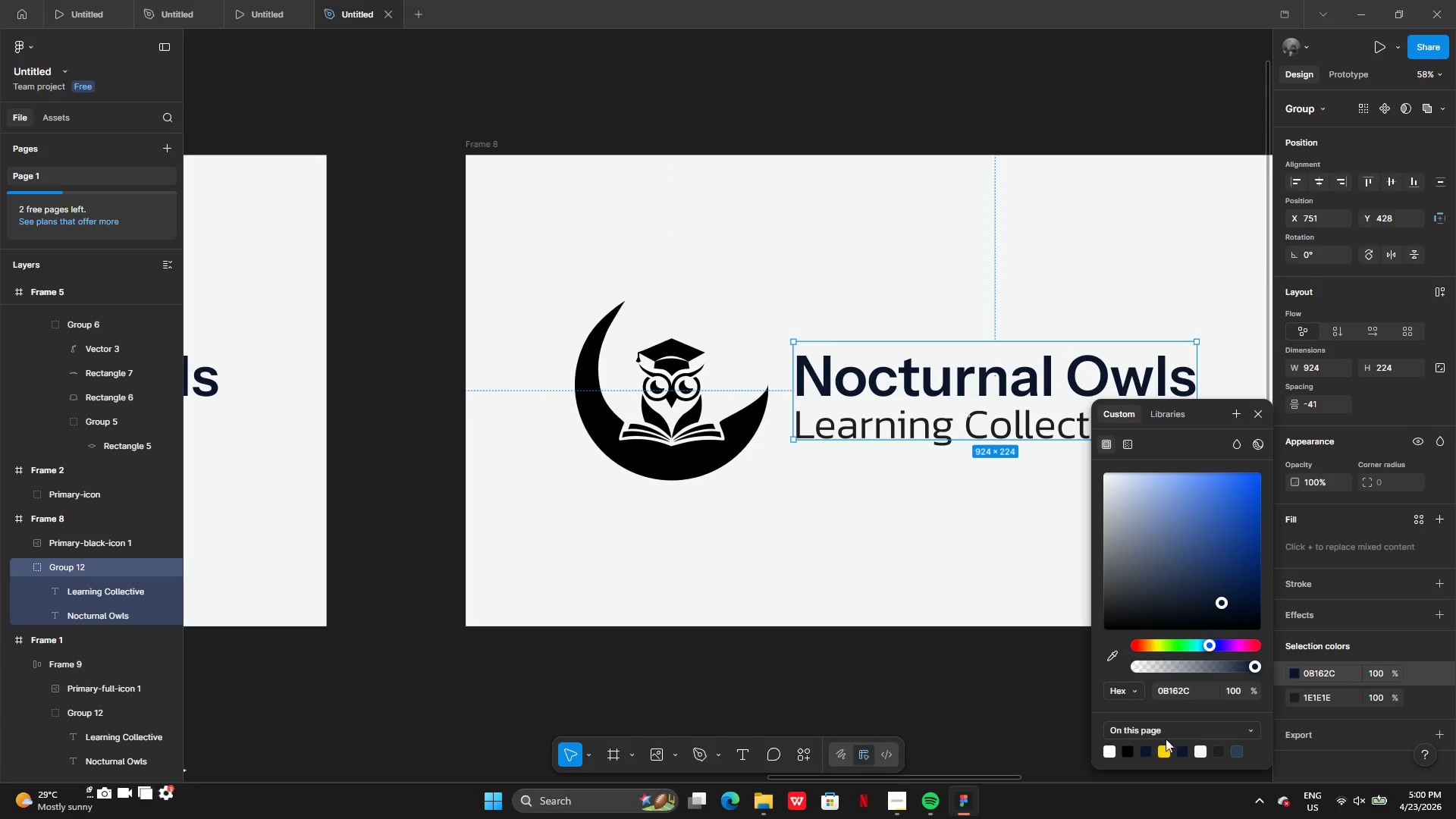 
left_click([1127, 755])
 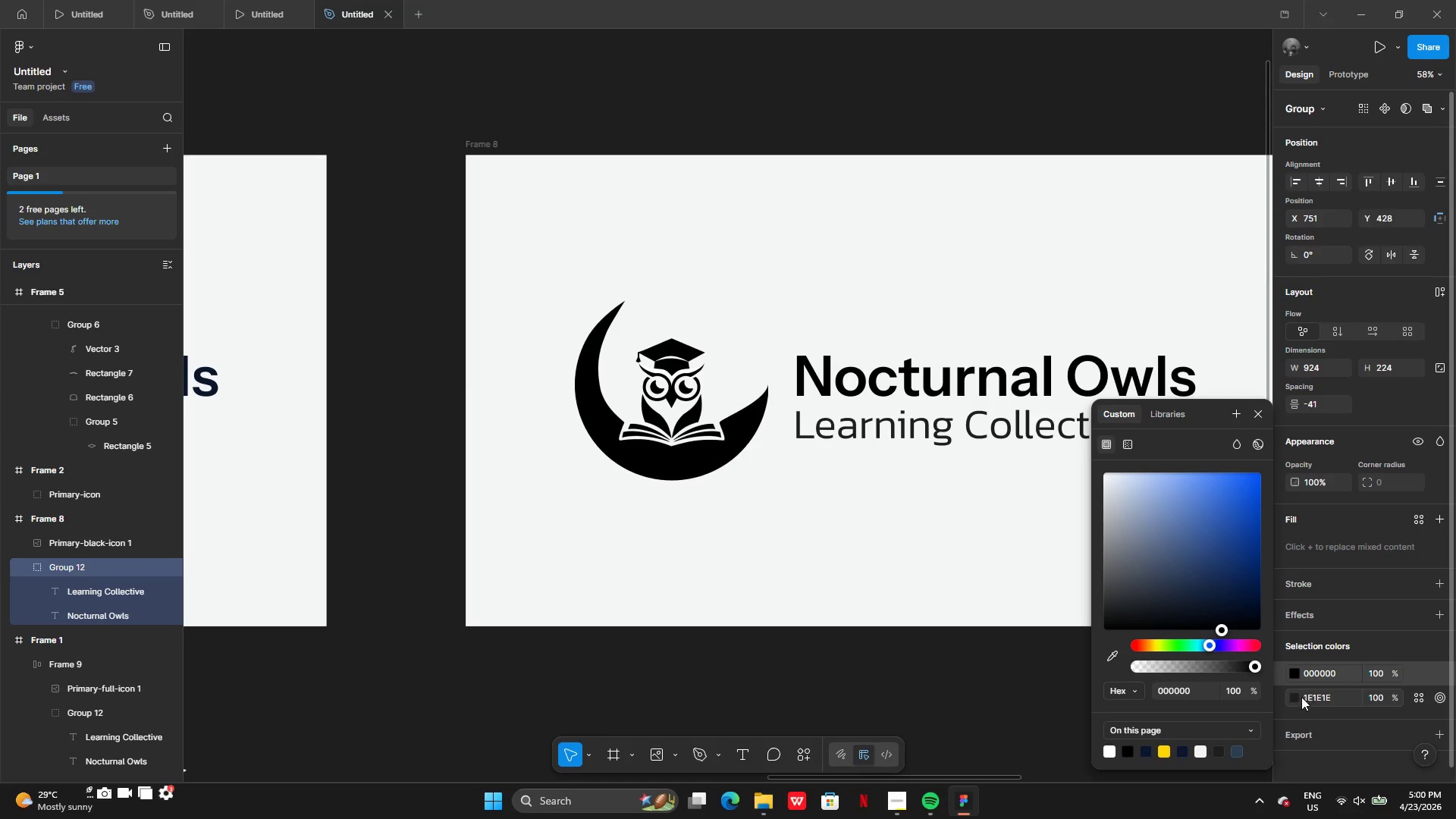 
left_click([1296, 698])
 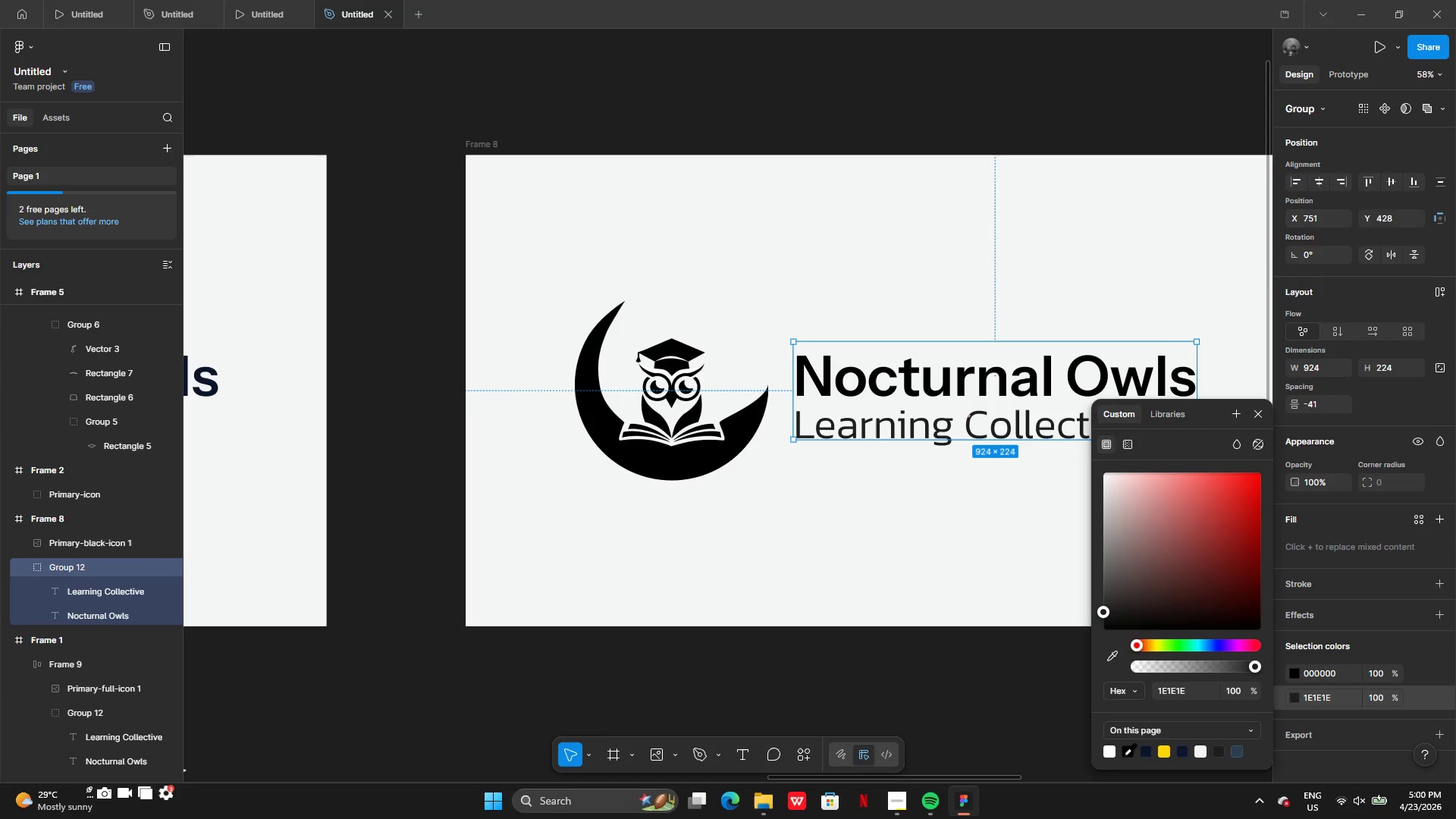 
left_click([1124, 752])
 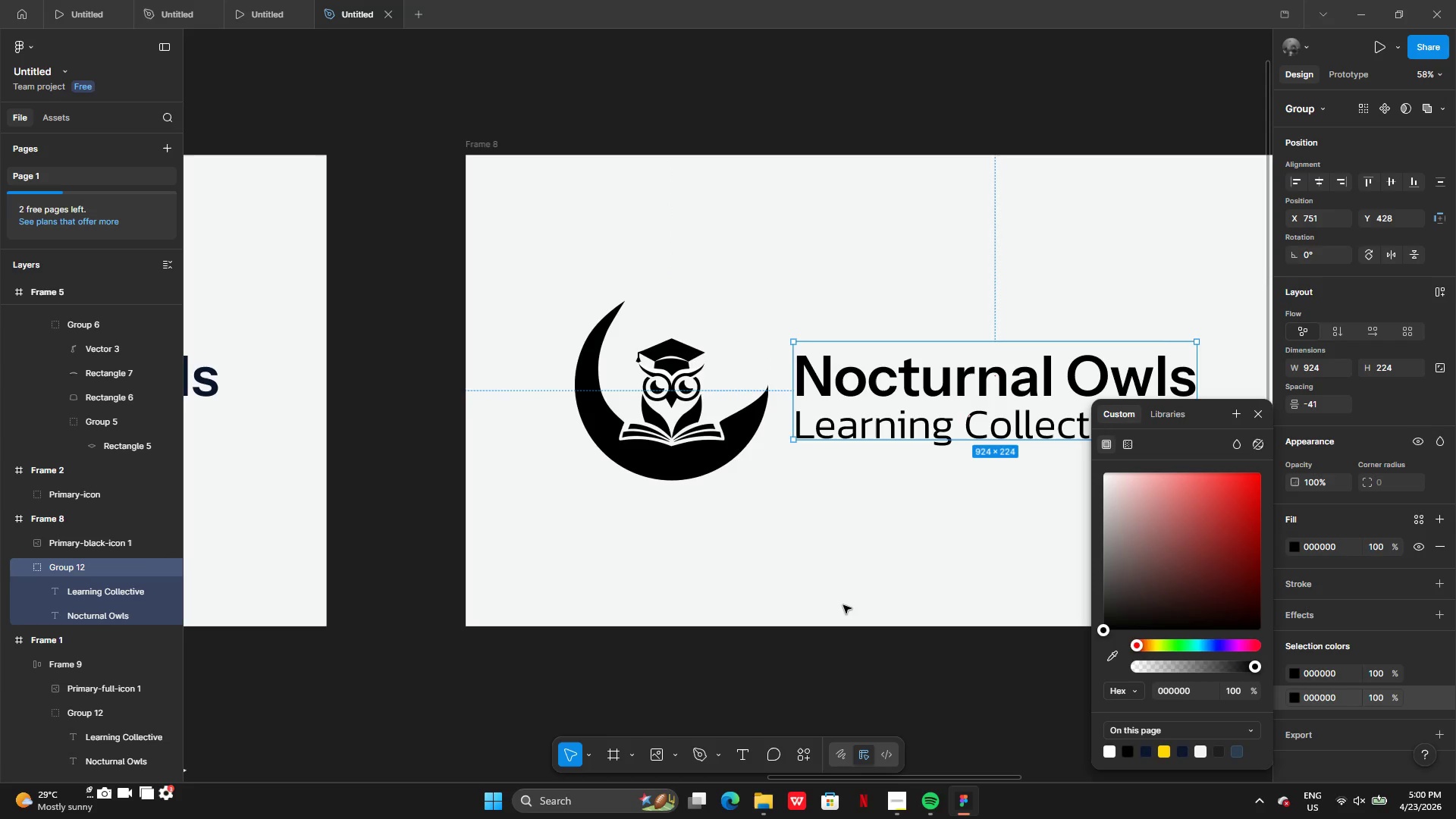 
left_click([843, 605])
 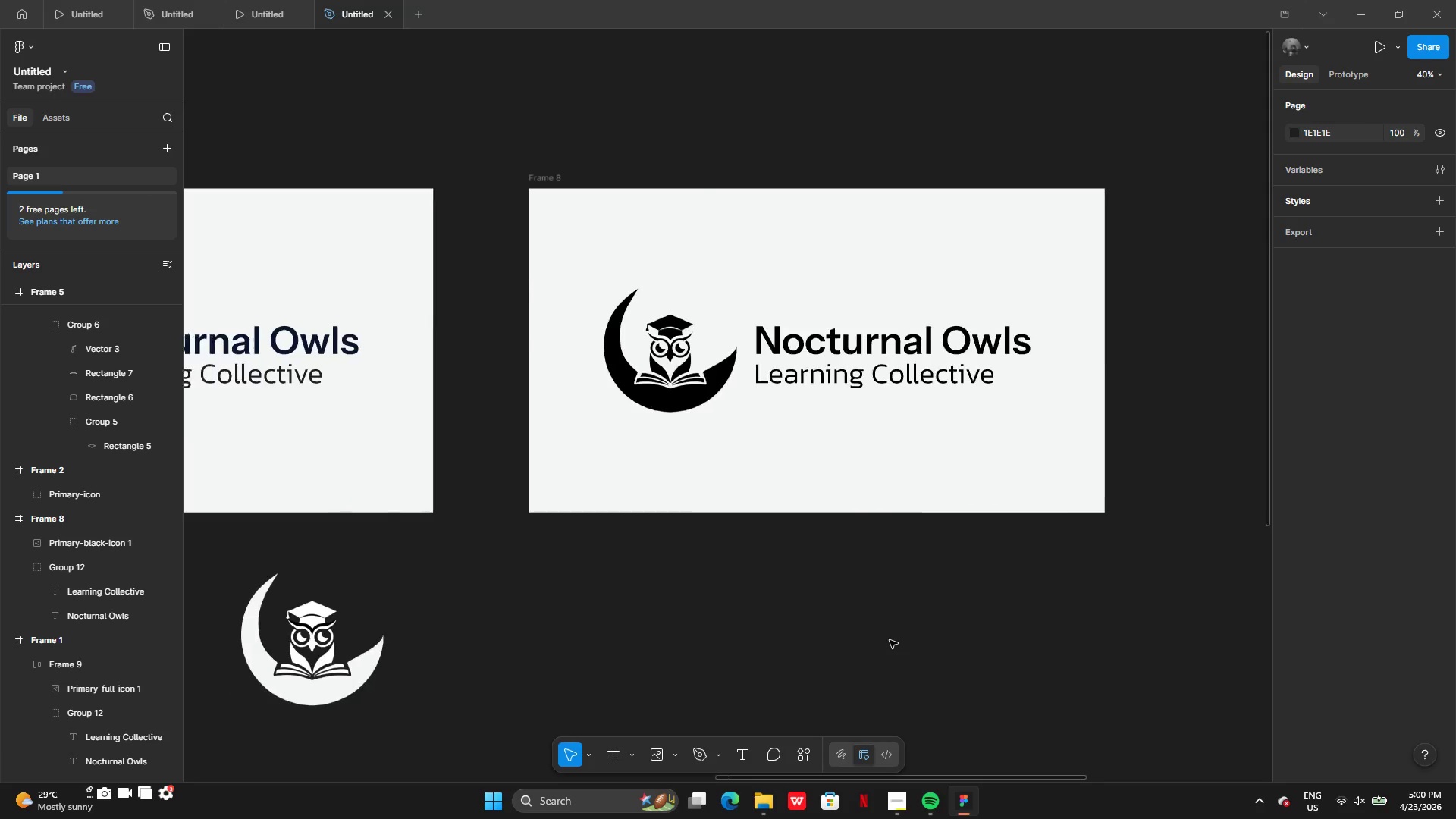 
wait(16.95)
 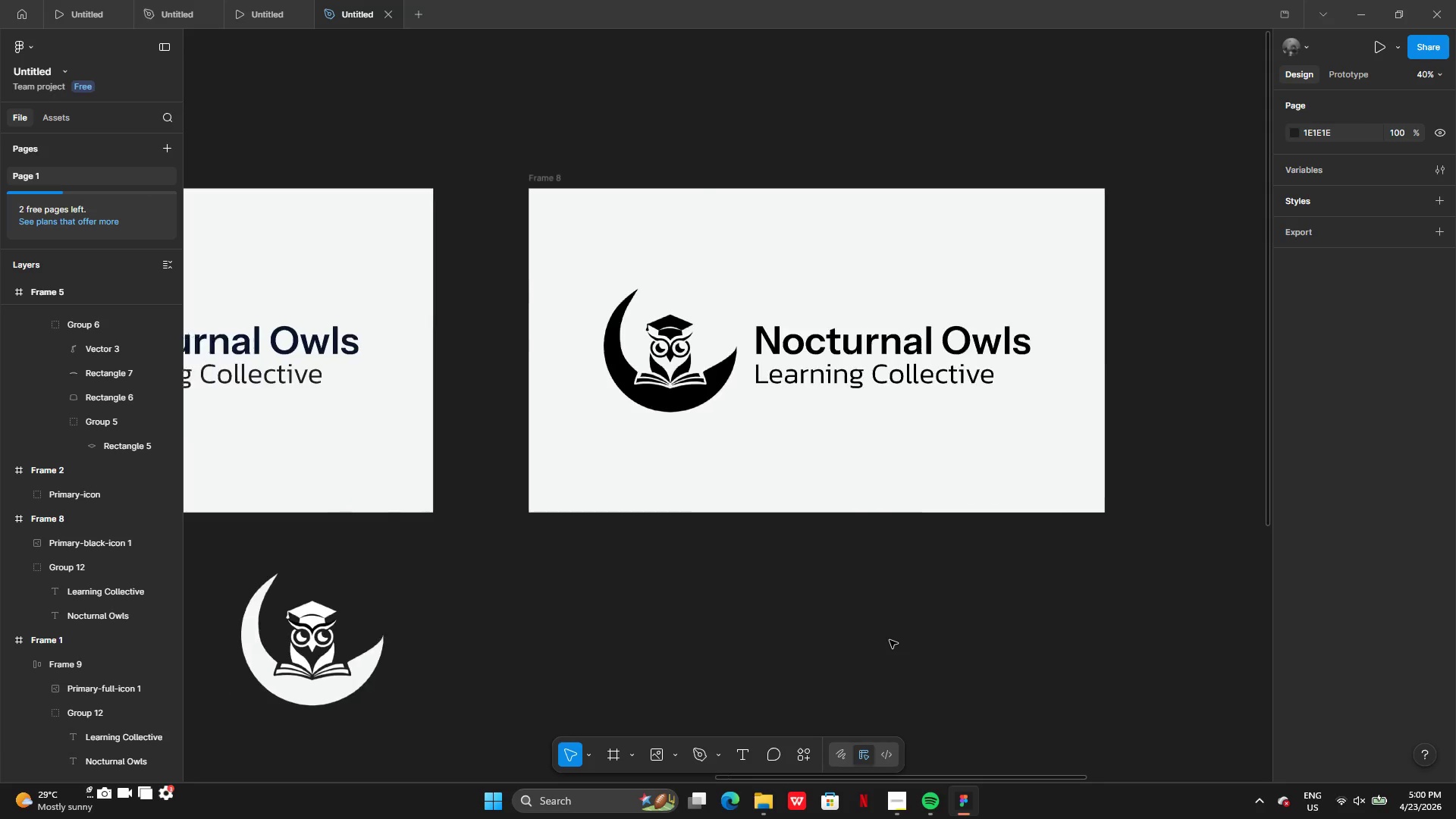 
left_click([890, 640])
 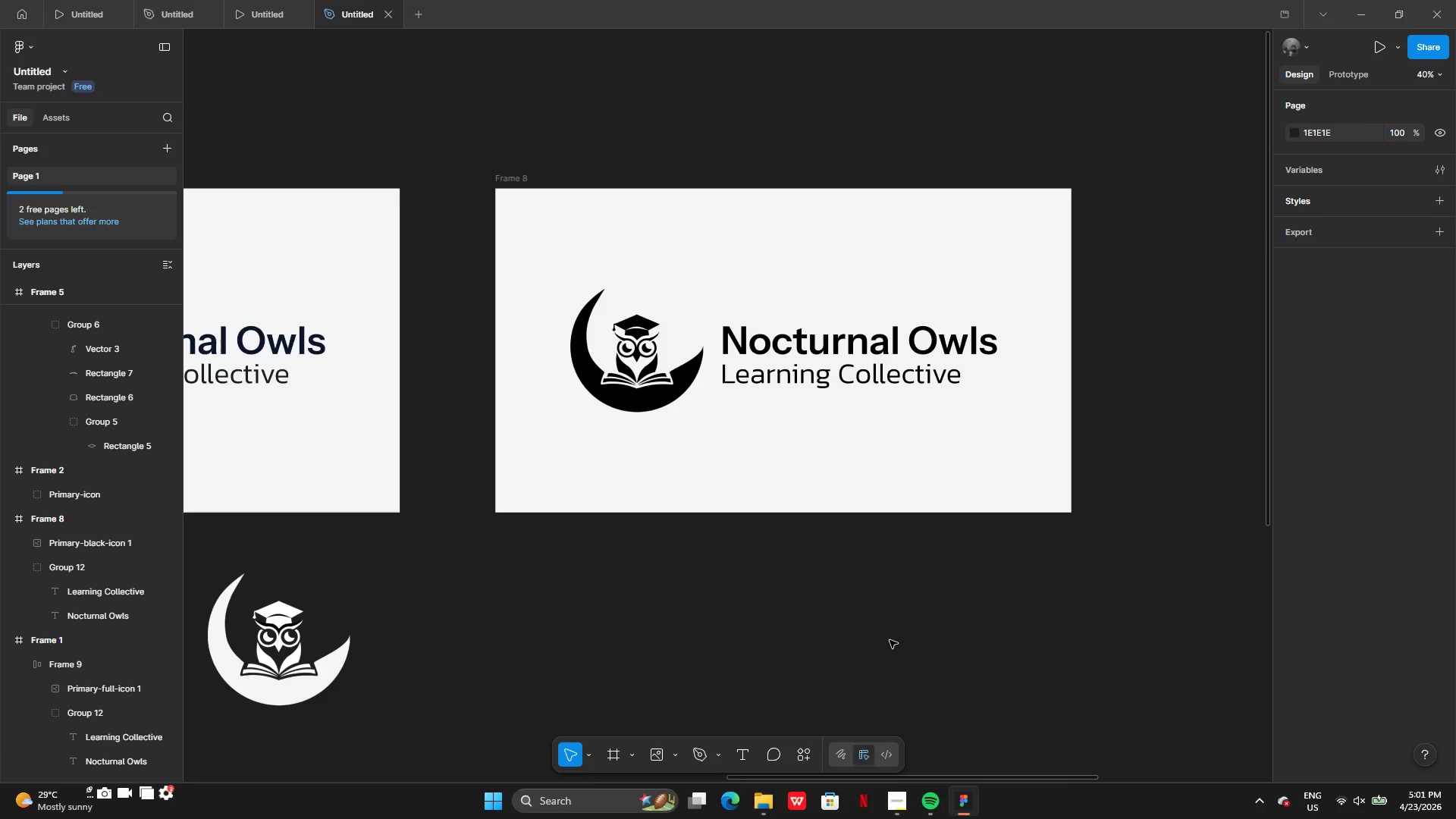 
wait(16.83)
 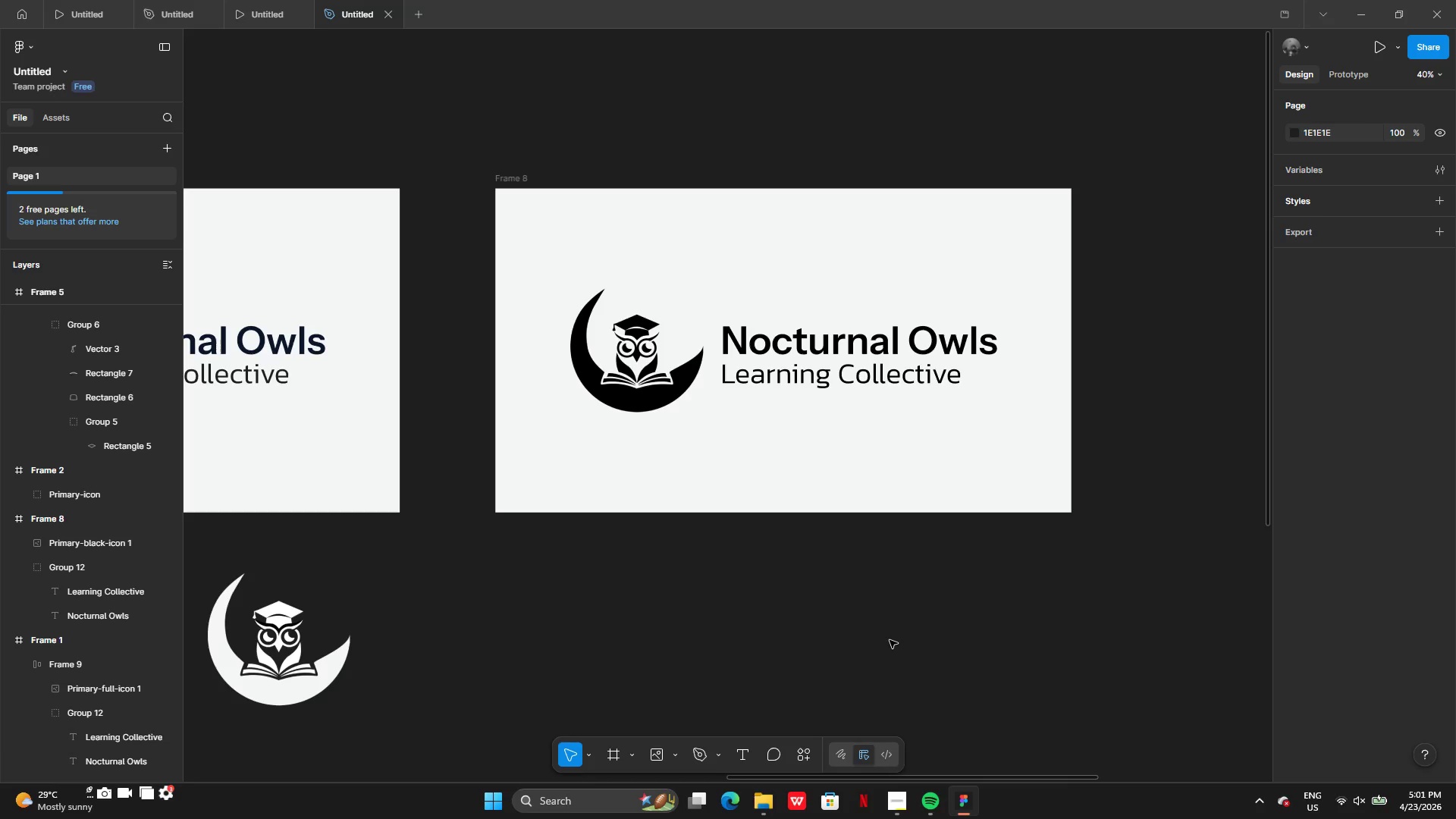 
left_click([891, 792])